 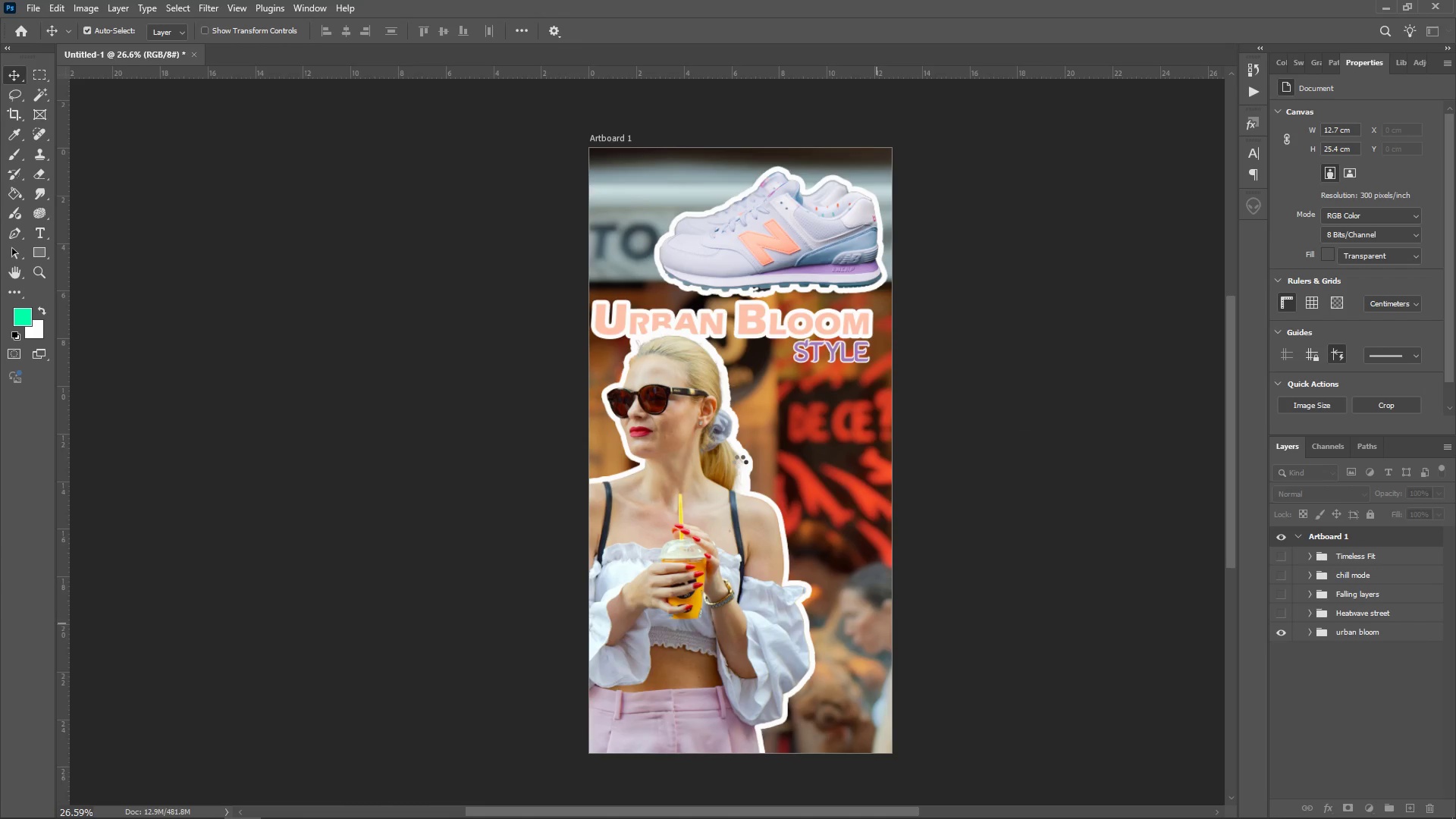 
scroll: coordinate [618, 323], scroll_direction: up, amount: 8.0
 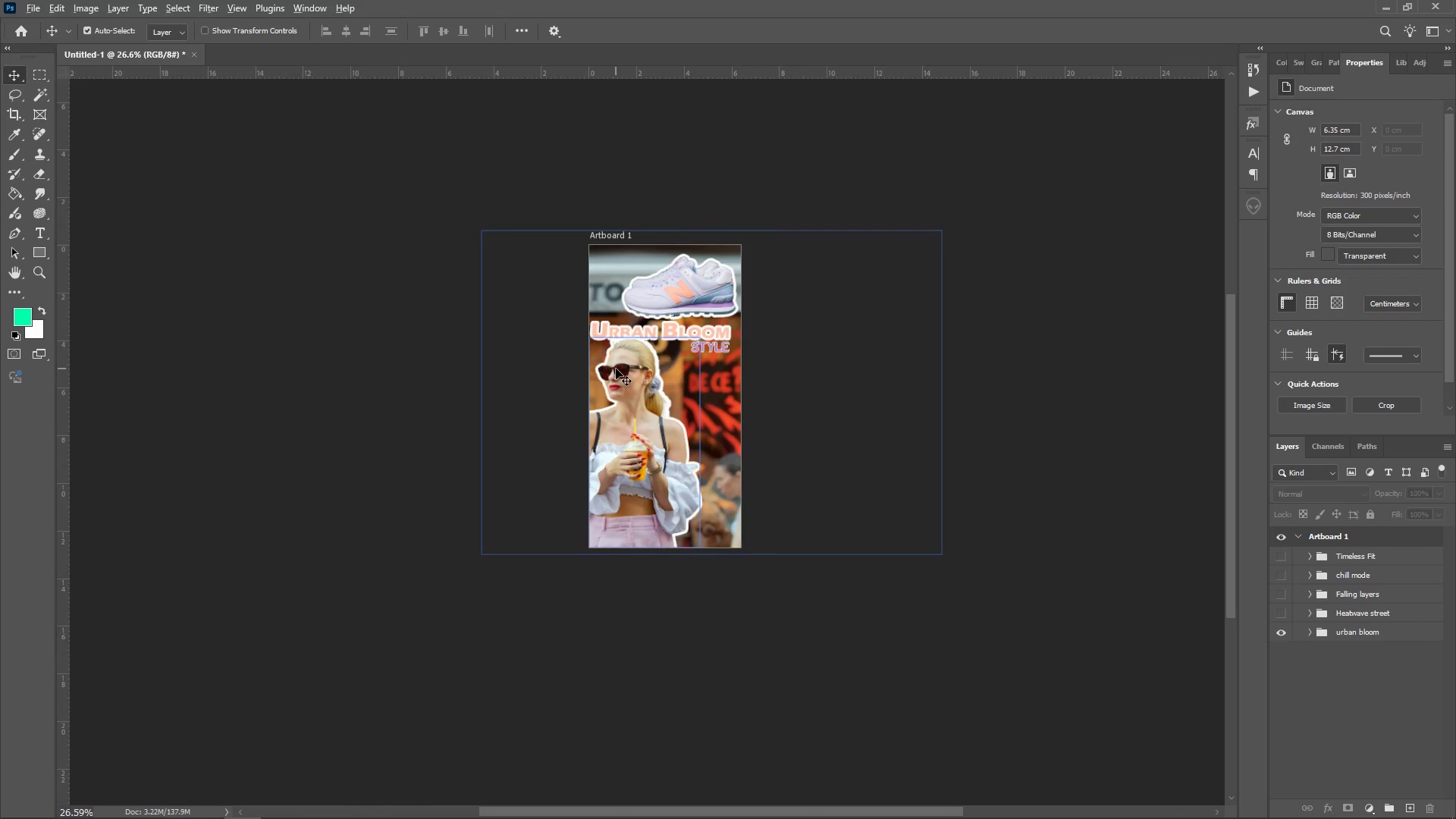 
hold_key(key=AltLeft, duration=1.4)
scroll: coordinate [616, 369], scroll_direction: up, amount: 7.0
 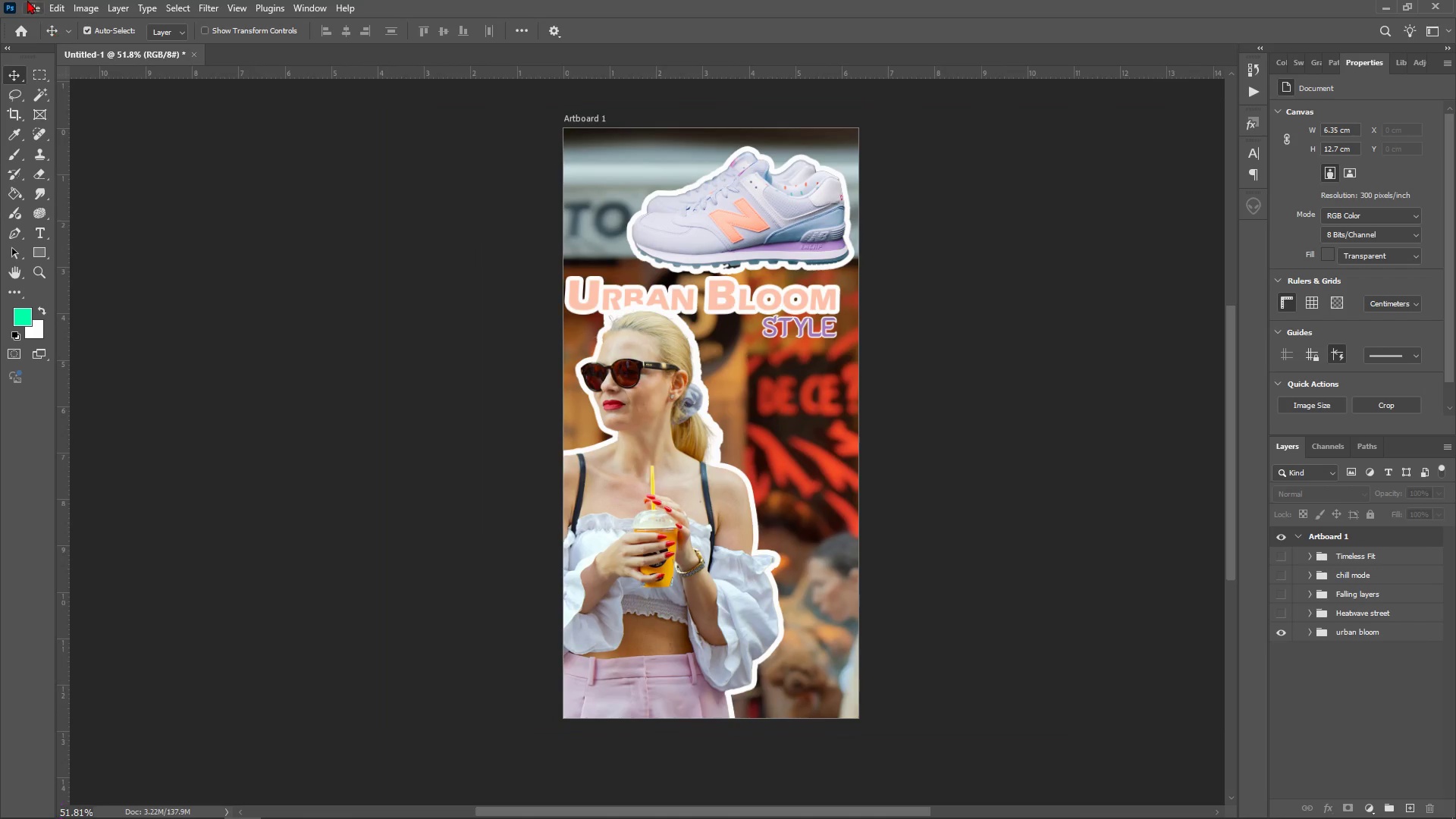 
left_click([27, 2])
 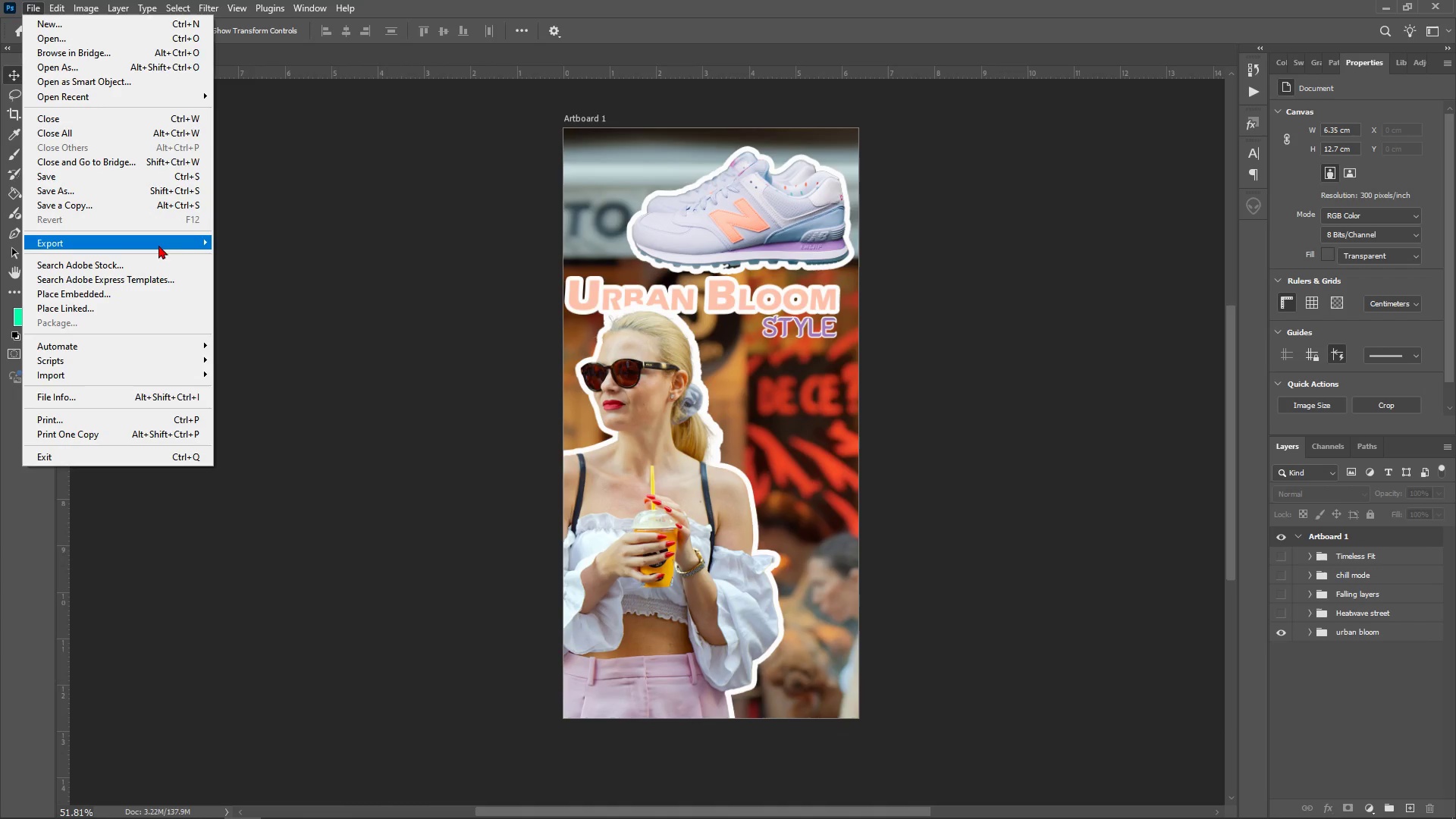 
left_click([158, 245])
 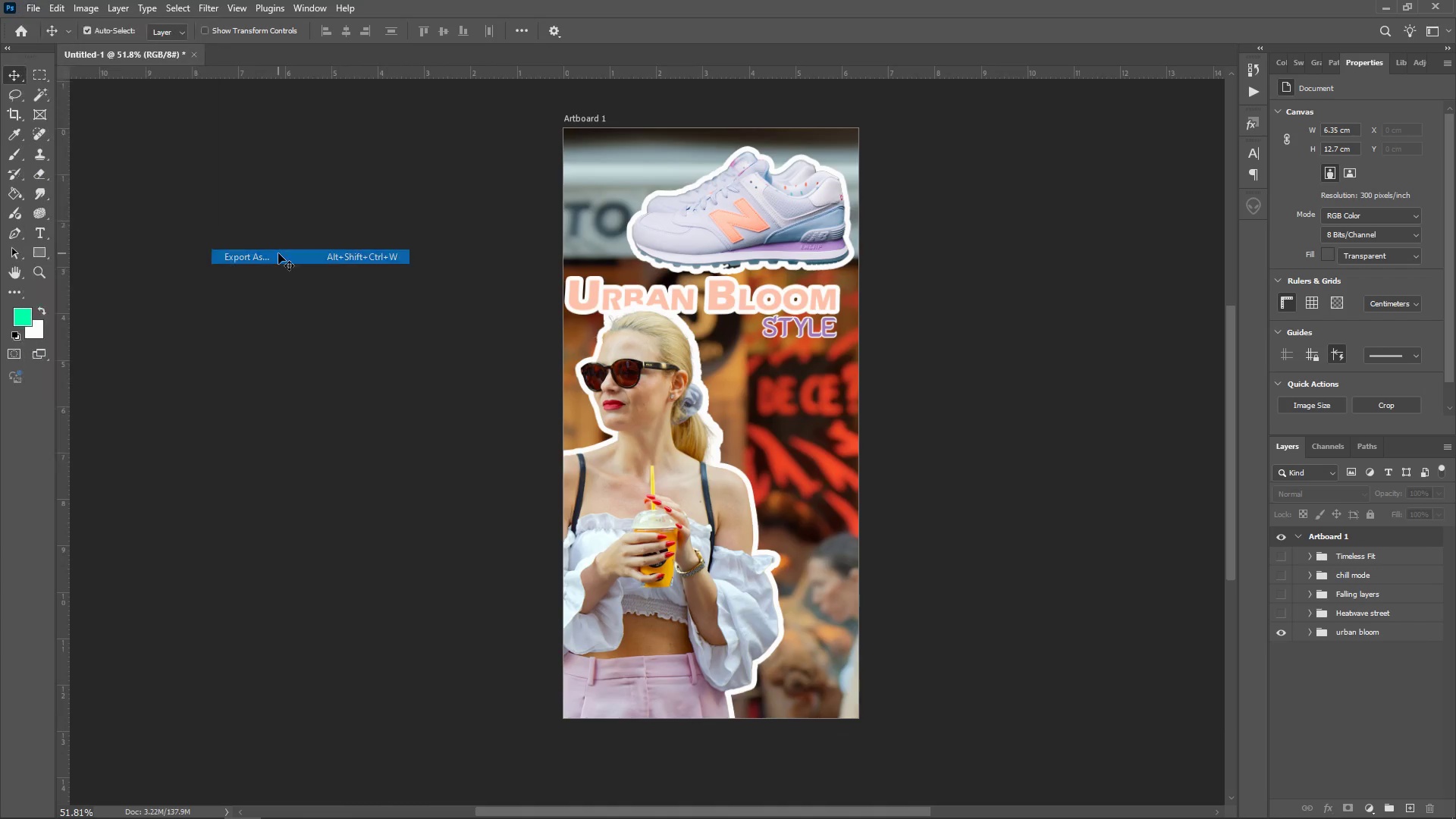 
left_click([278, 253])
 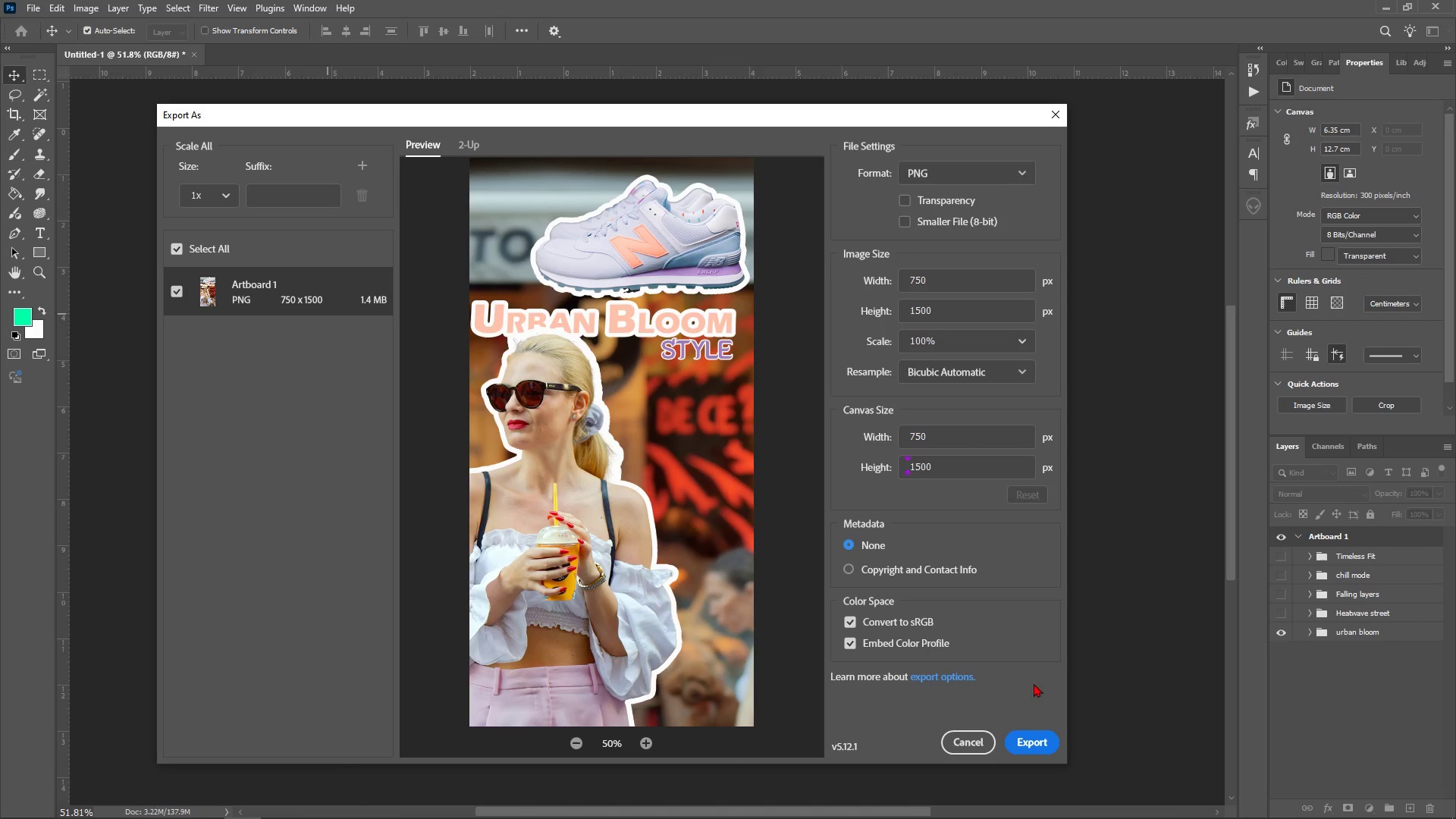 
left_click([1021, 736])
 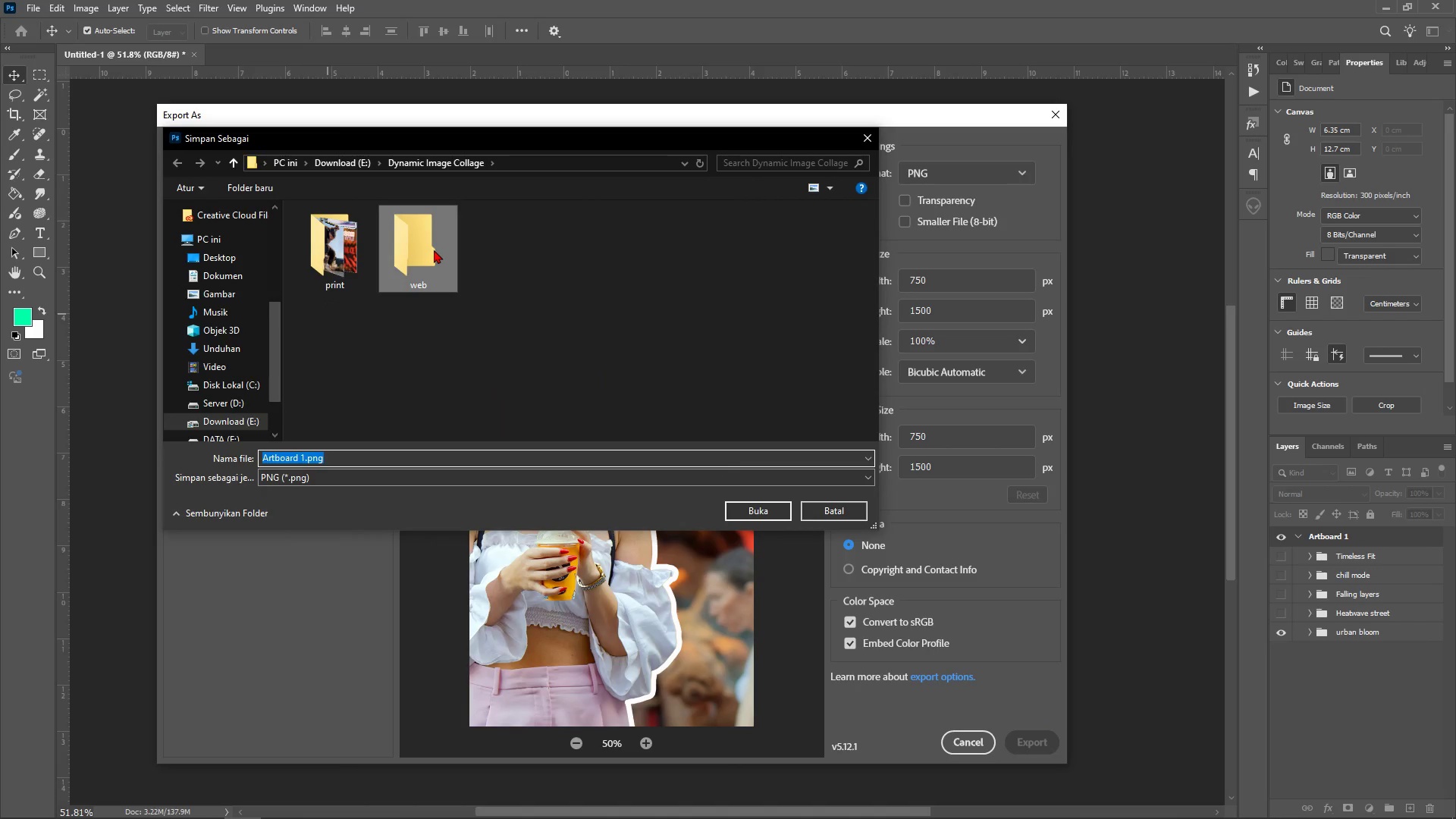 
double_click([434, 249])
 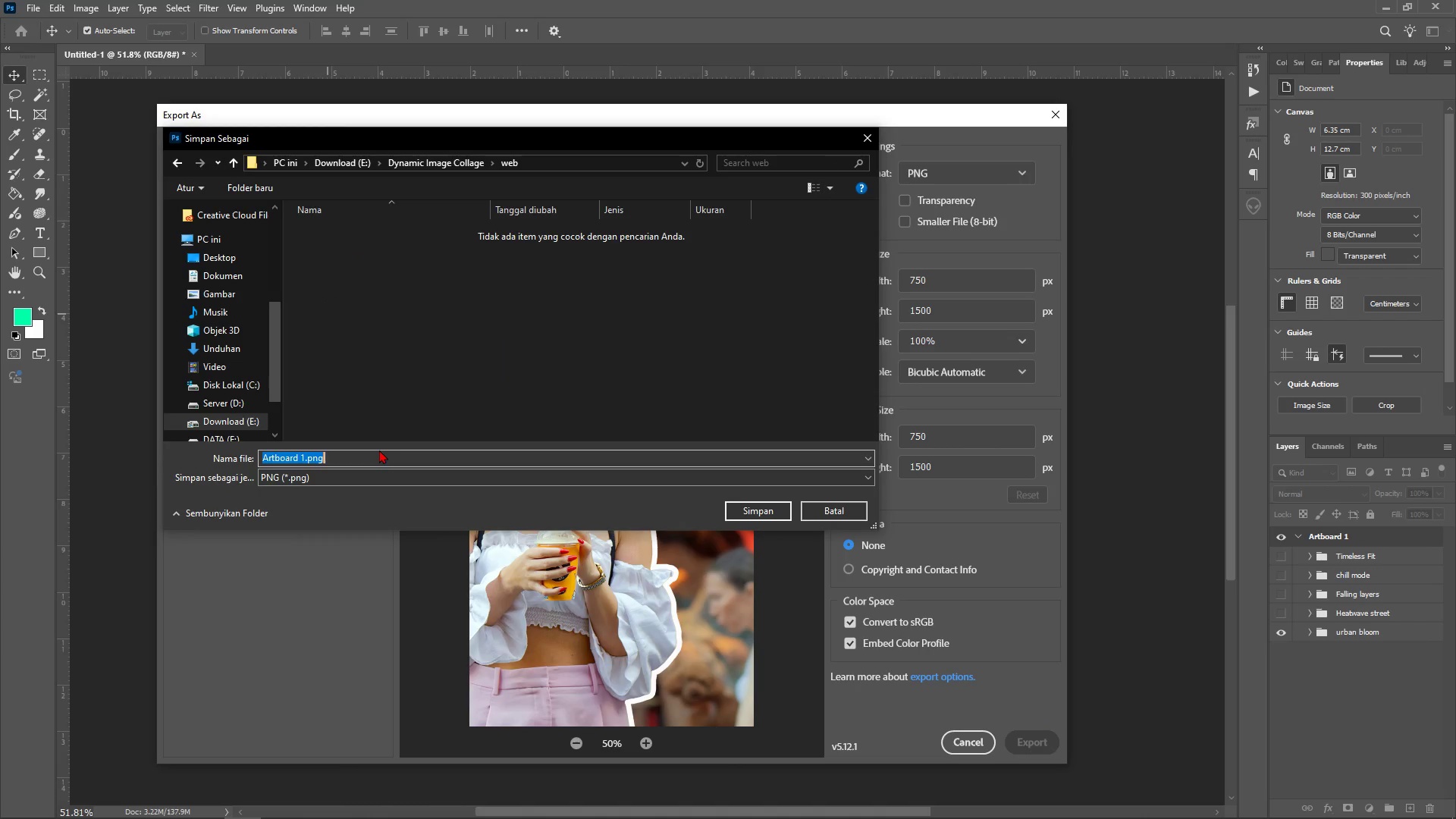 
double_click([379, 450])
 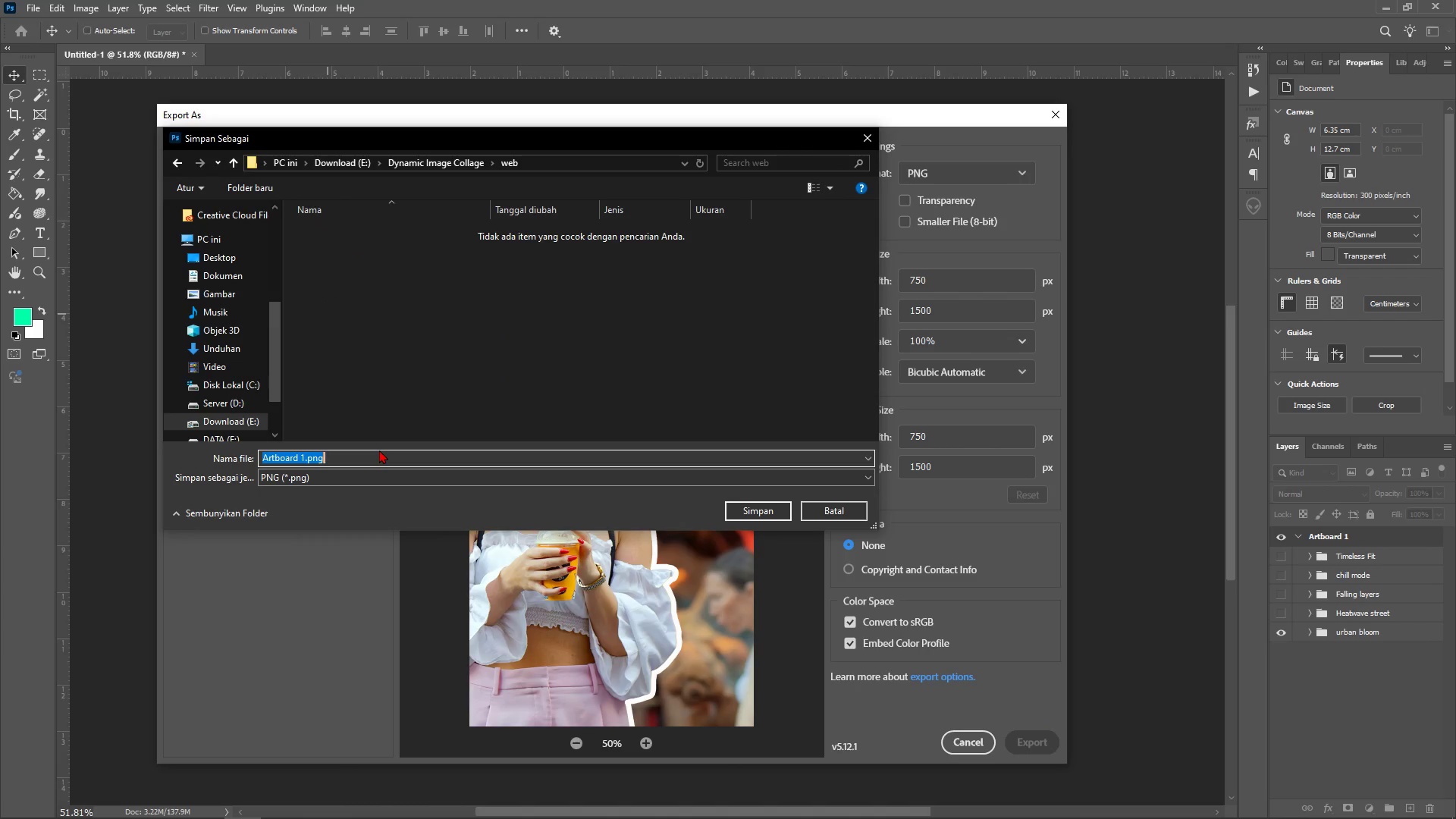 
key(Control+V)
 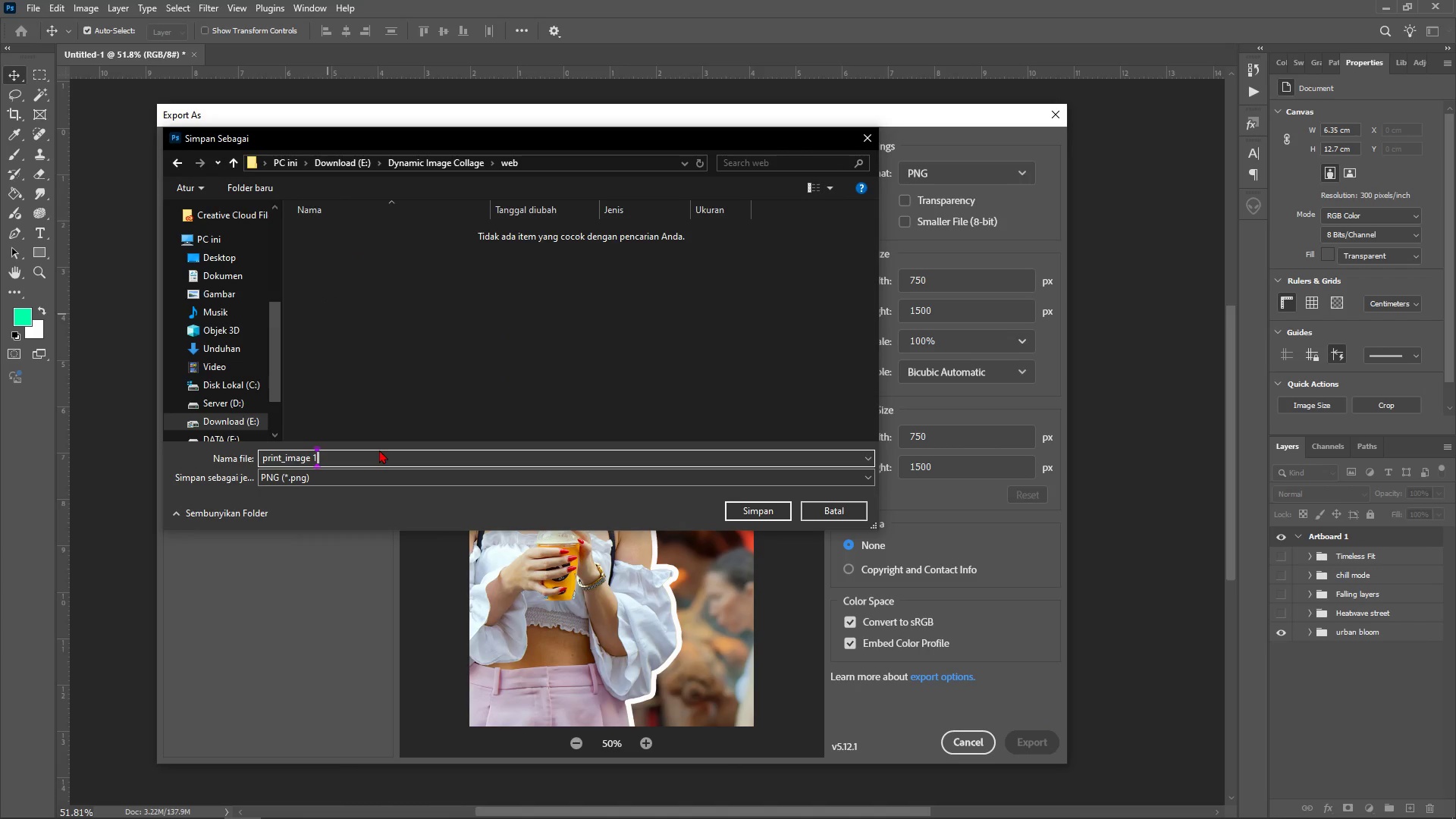 
key(Control+ControlLeft)
 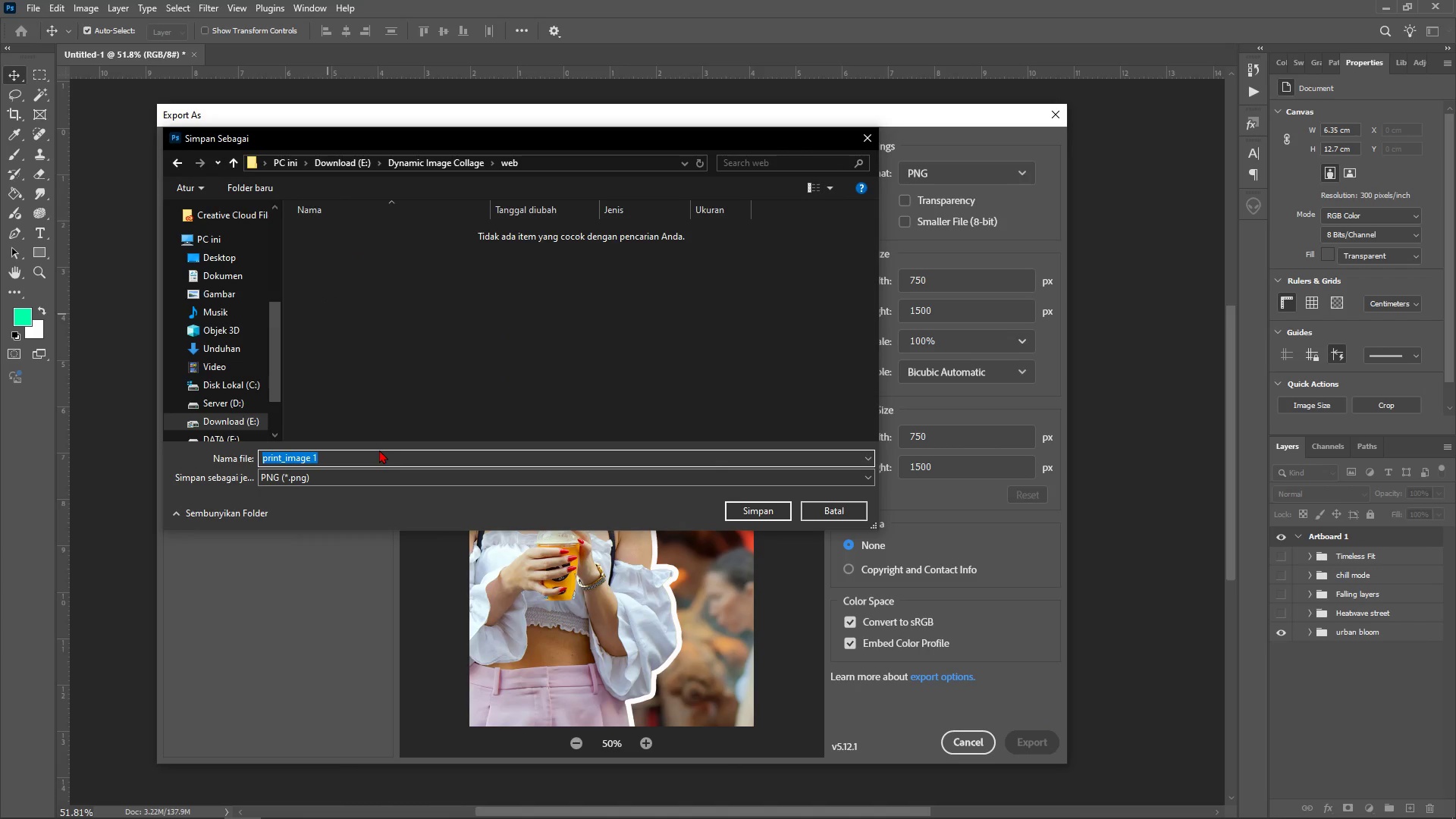 
key(Control+A)
 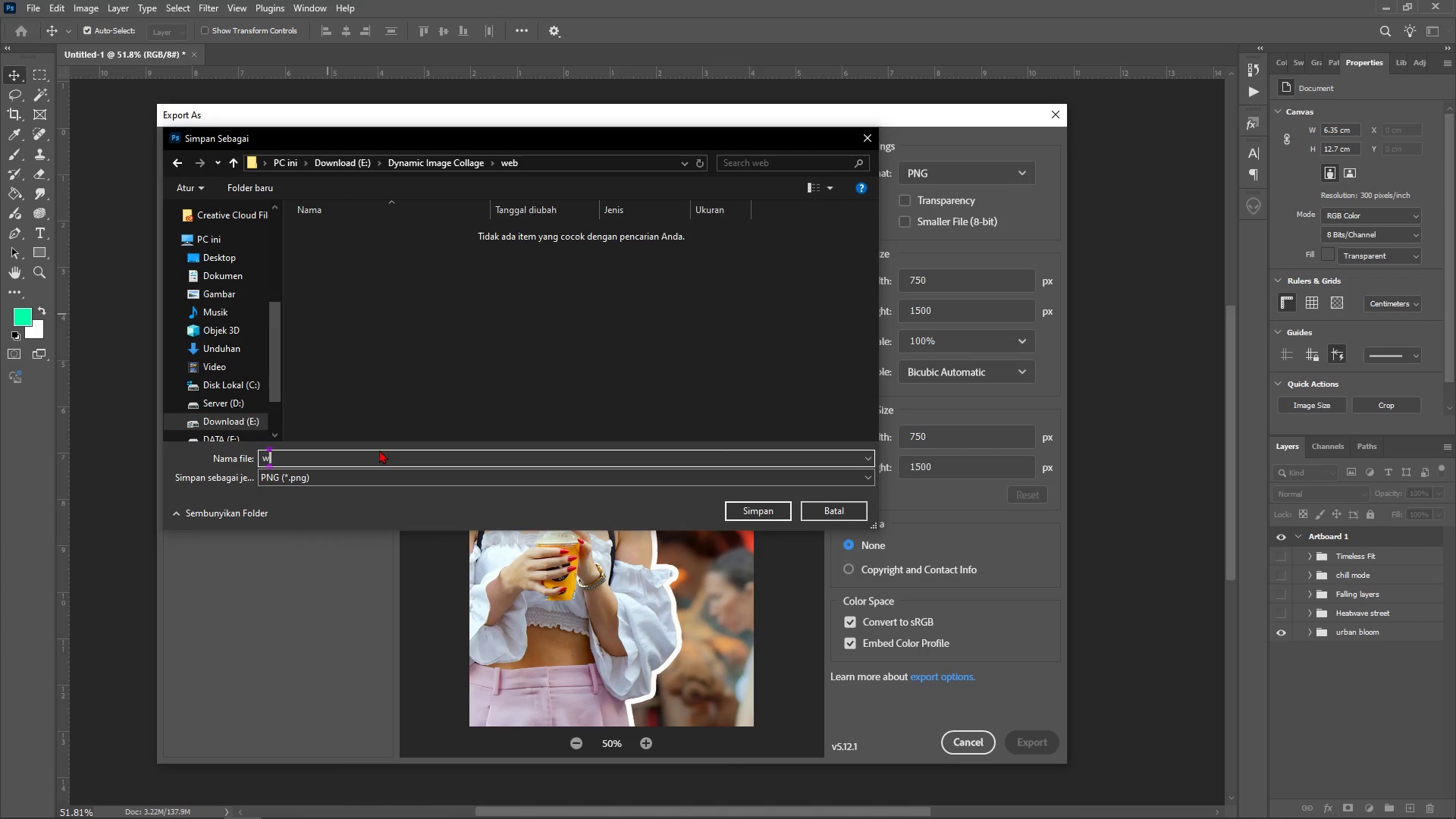 
type(web))
key(Backspace)
type(-)
key(Backspace)
key(Backspace)
type(b_image)
 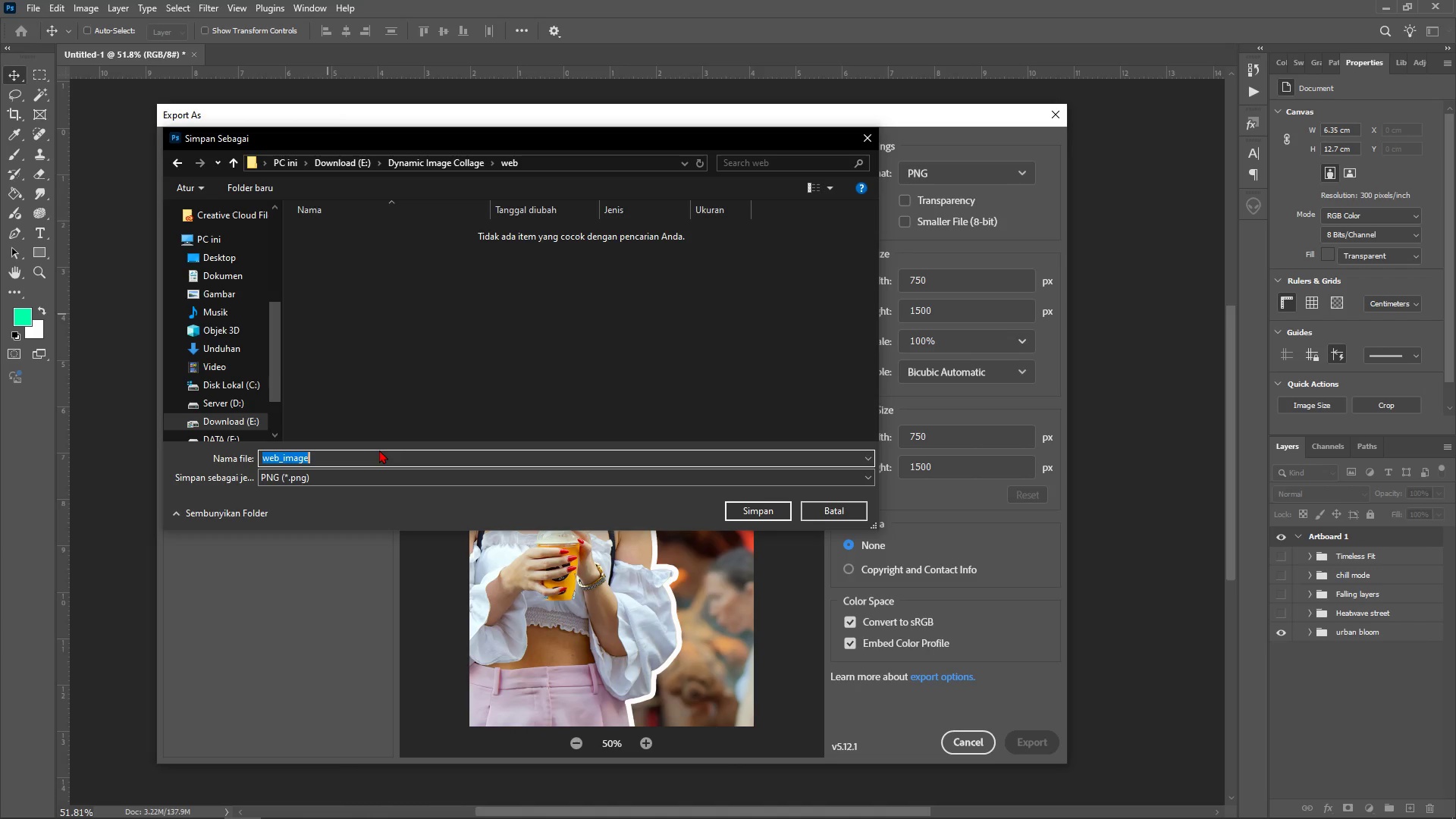 
 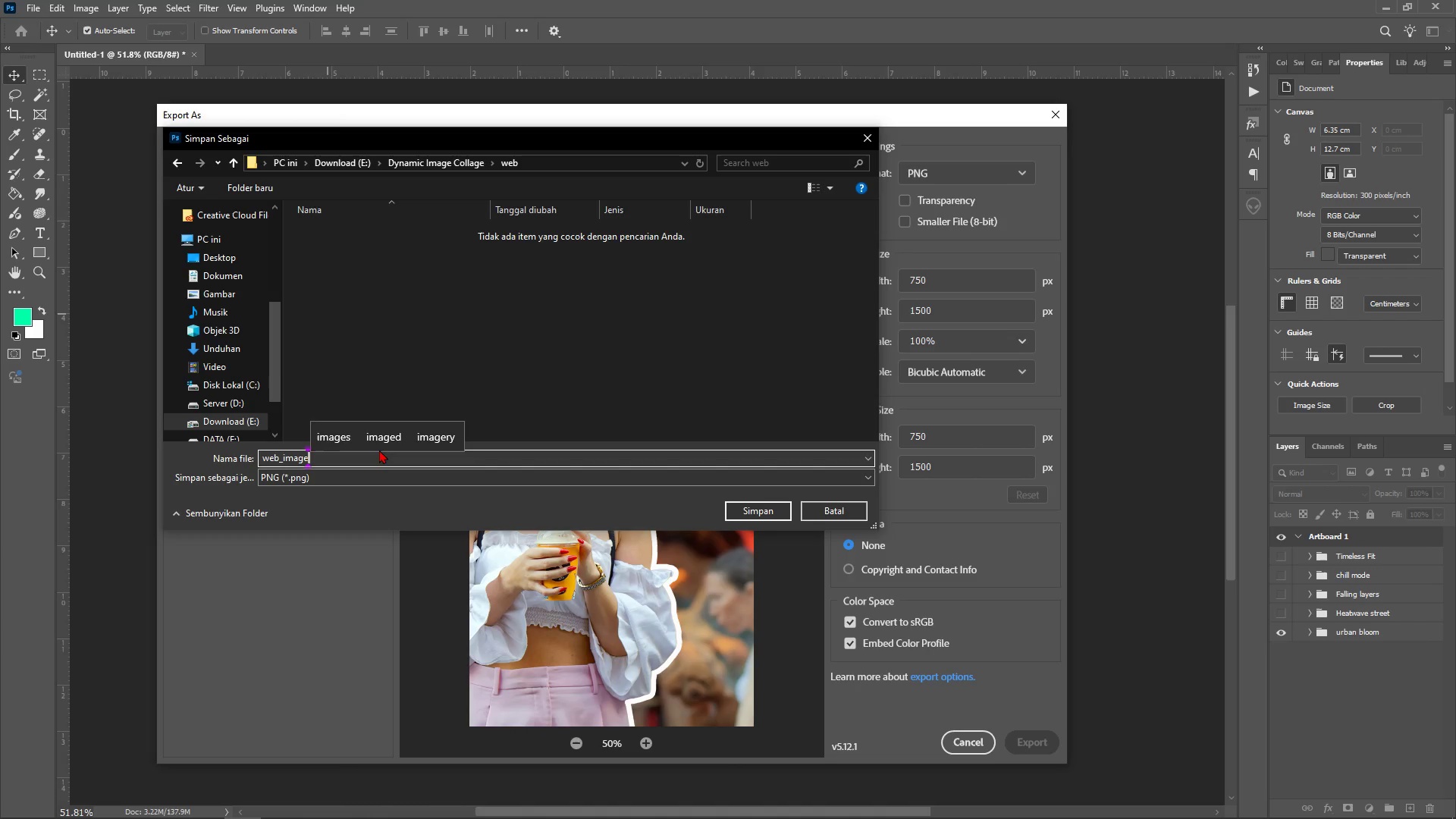 
key(Control+ControlLeft)
 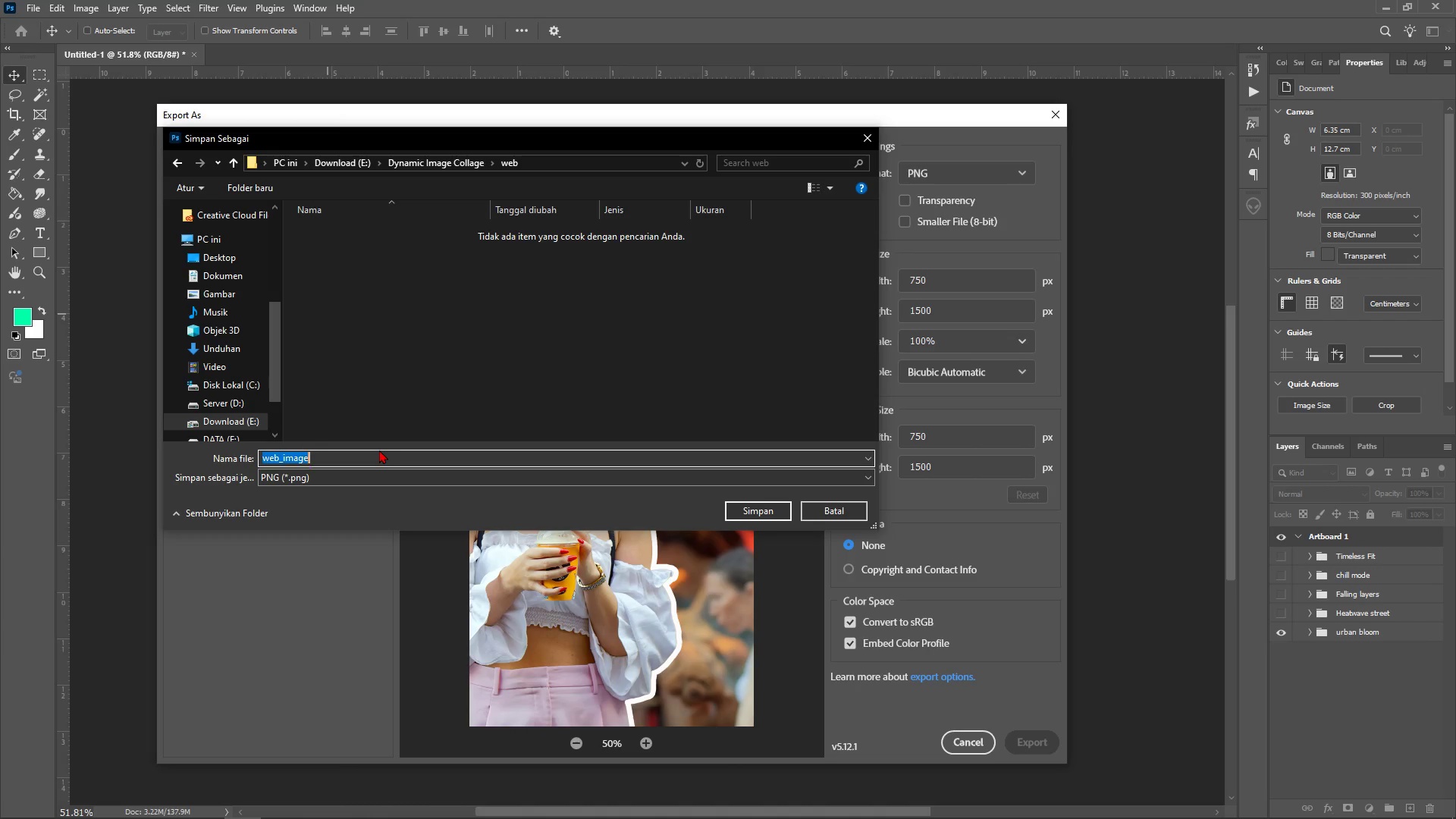 
key(Control+A)
 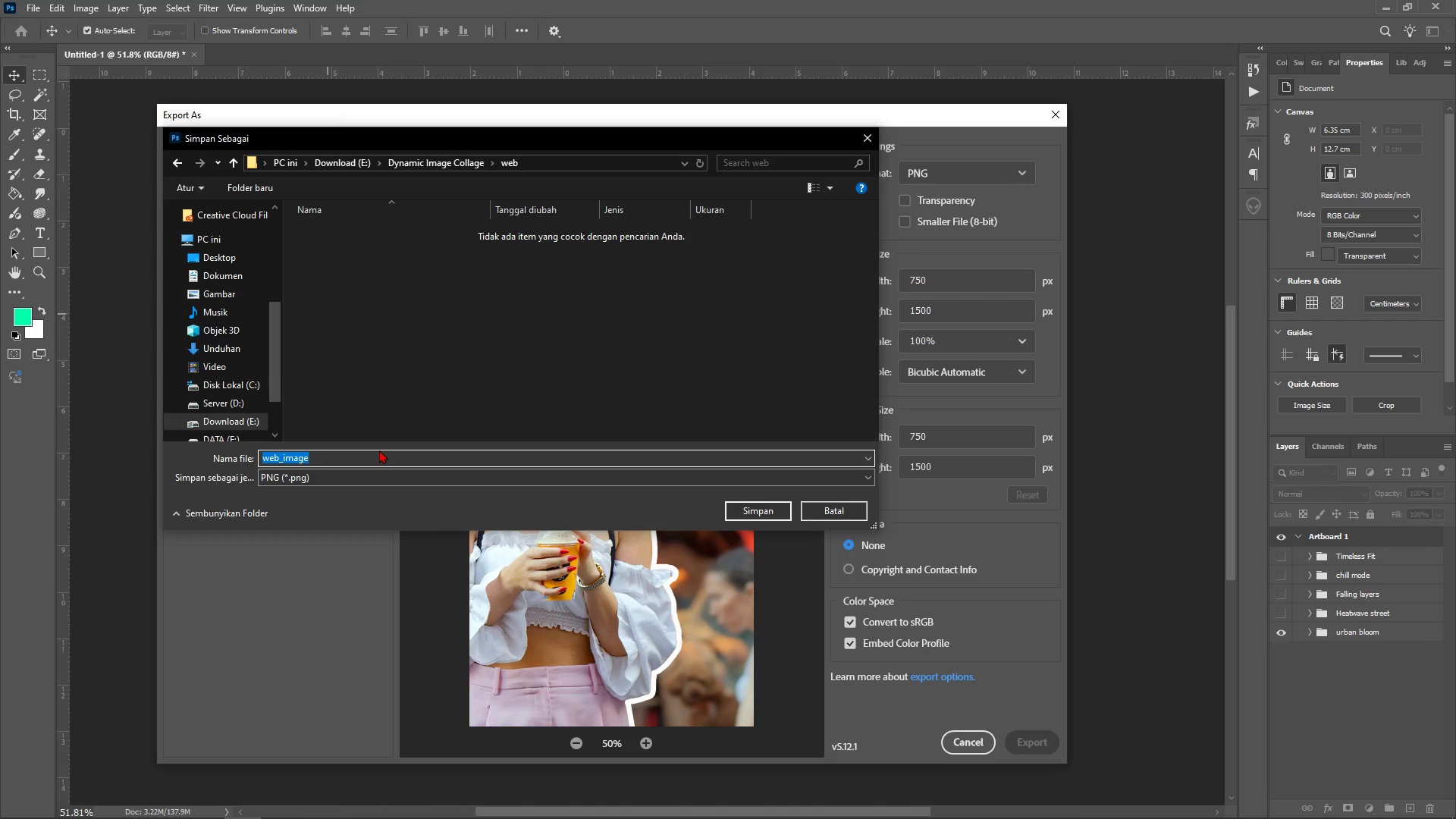 
key(Control+C)
 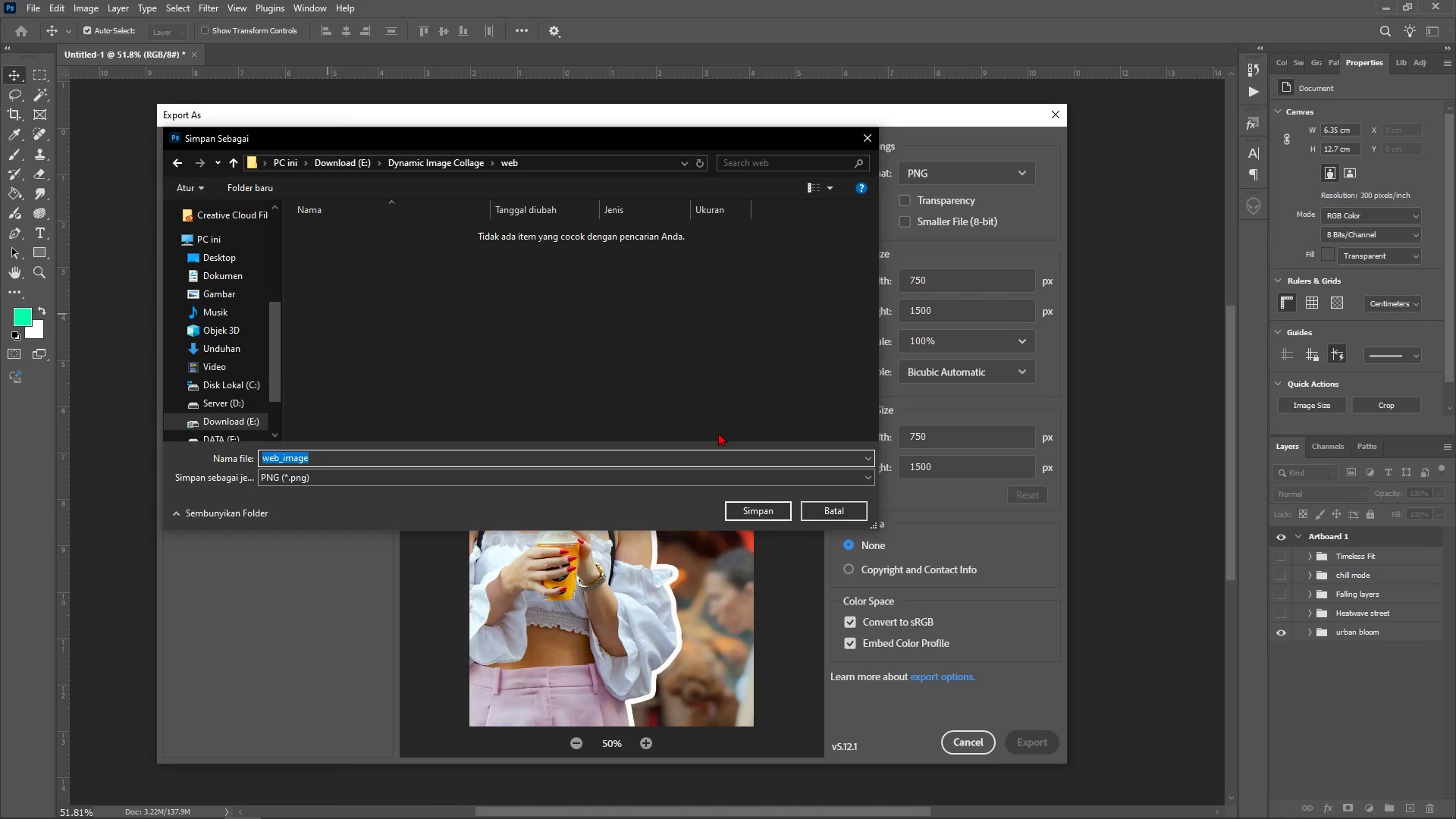 
left_click([734, 505])
 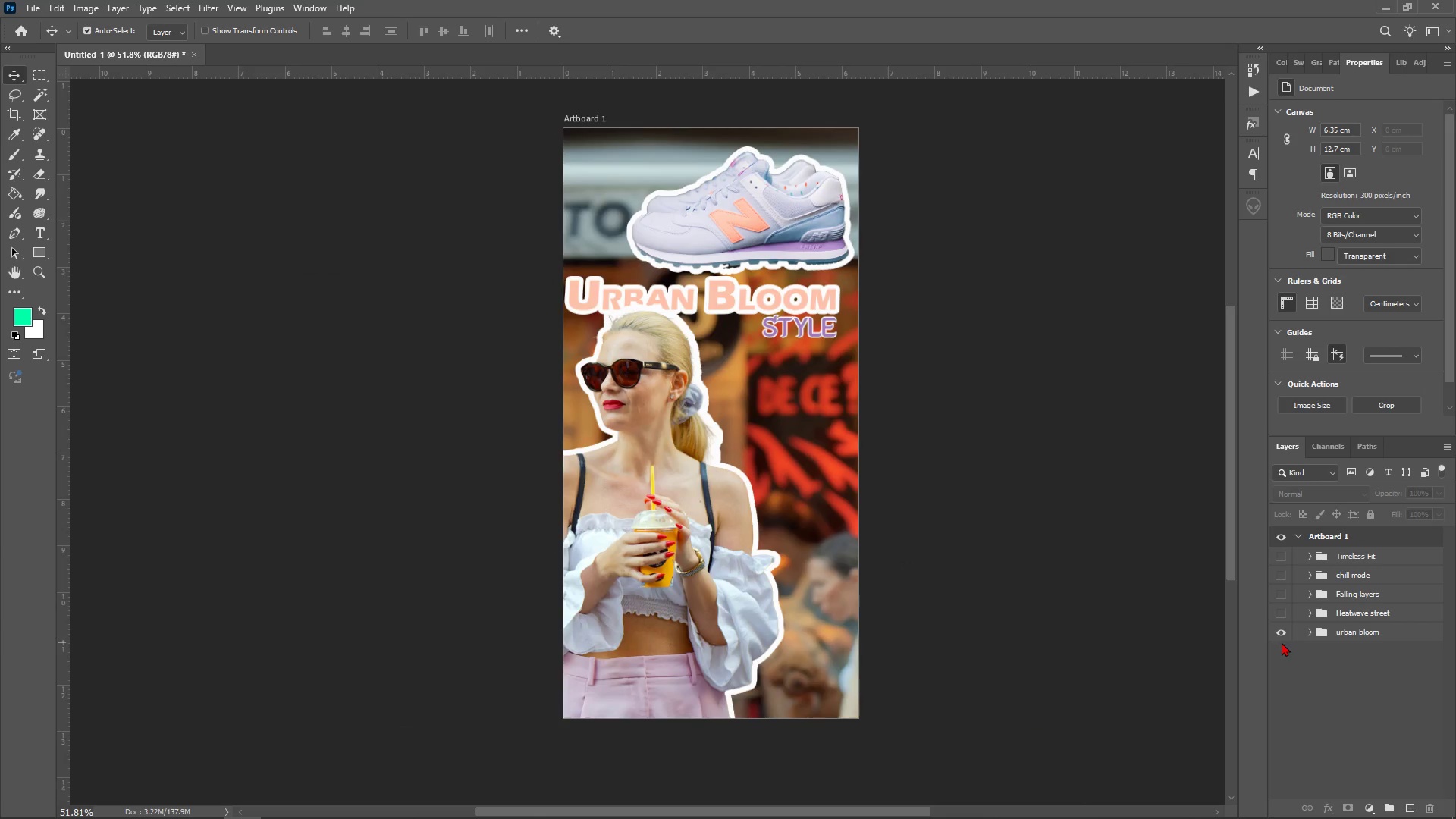 
left_click([1285, 638])
 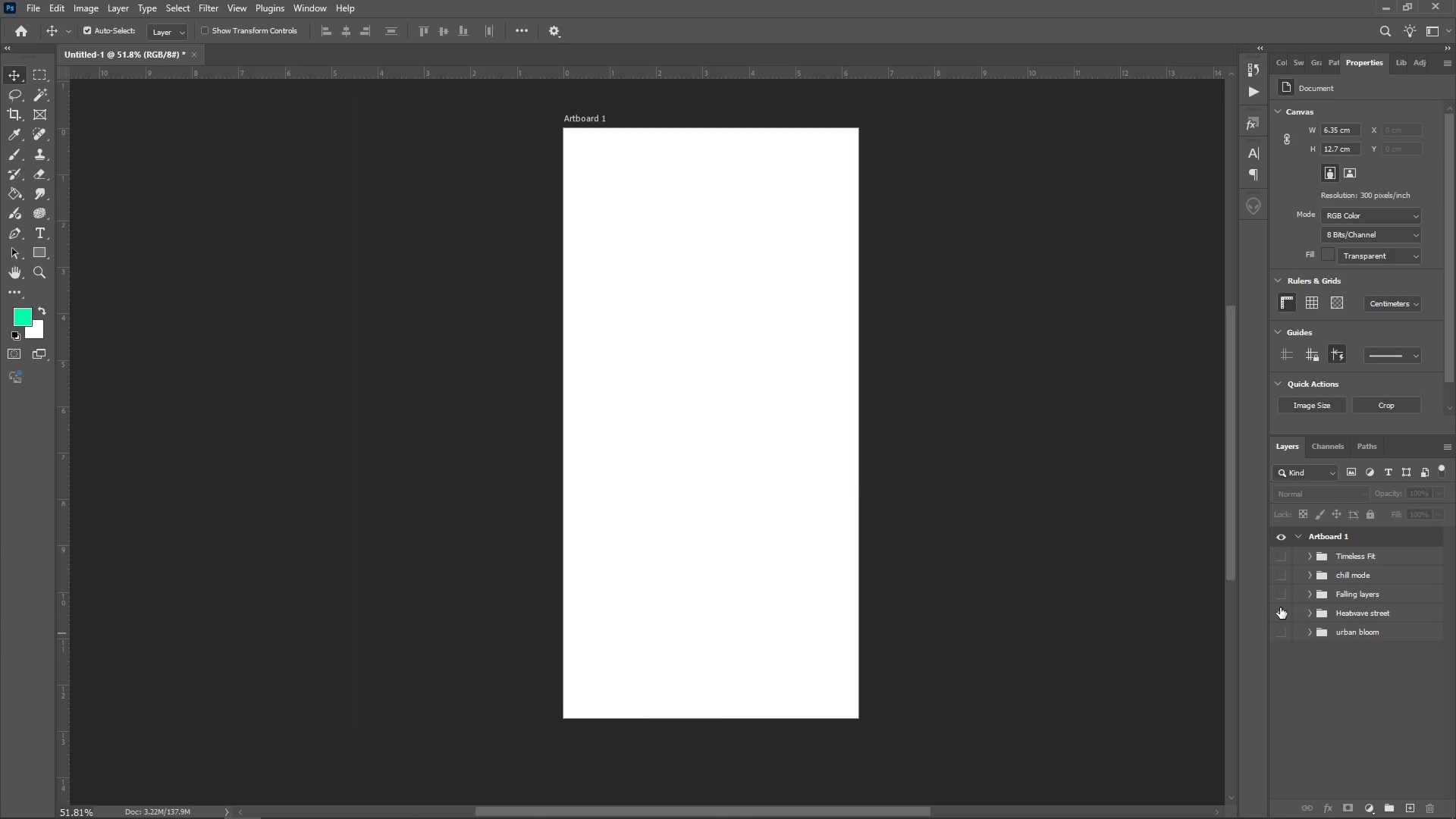 
double_click([1280, 607])
 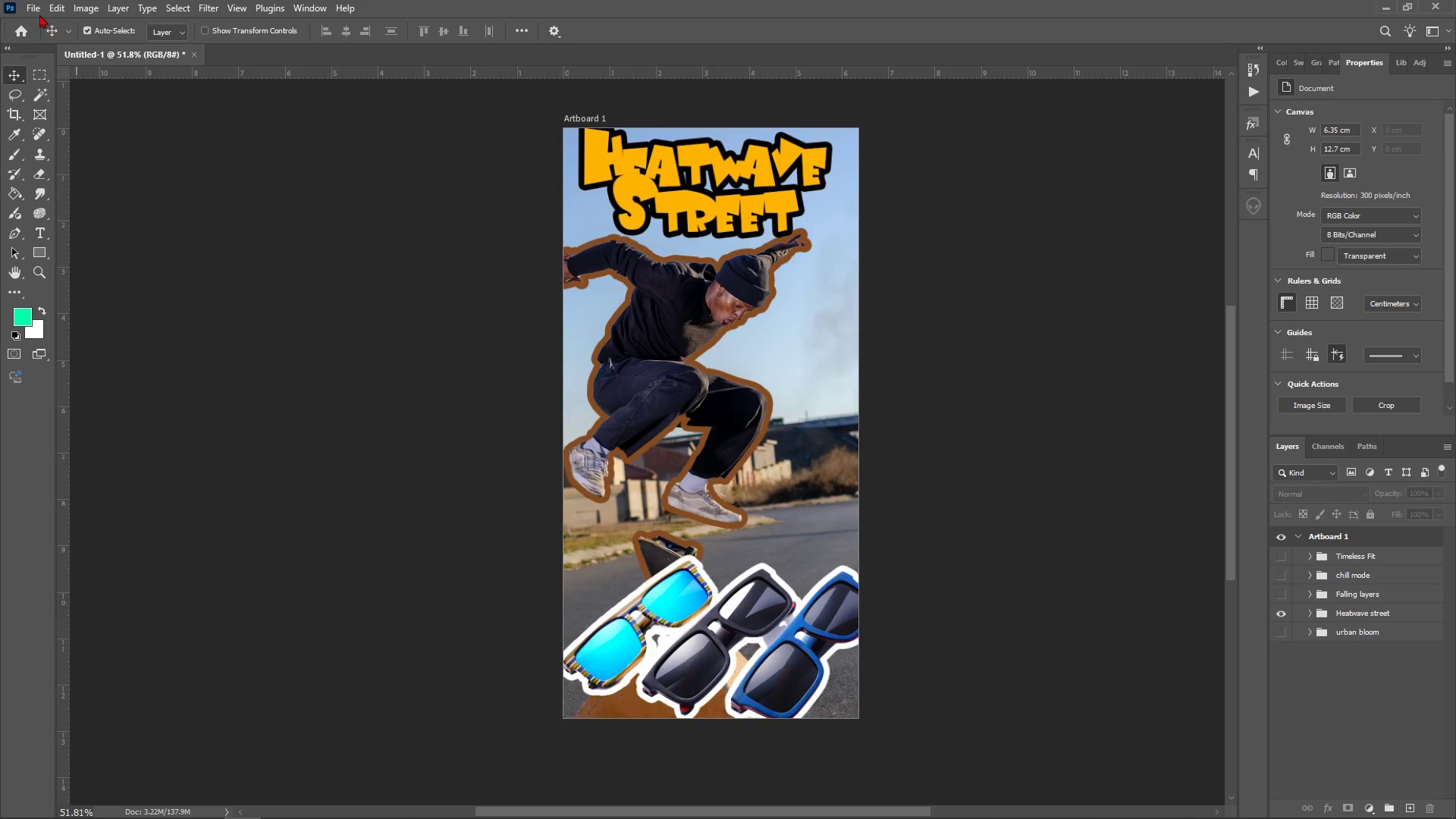 
left_click([37, 12])
 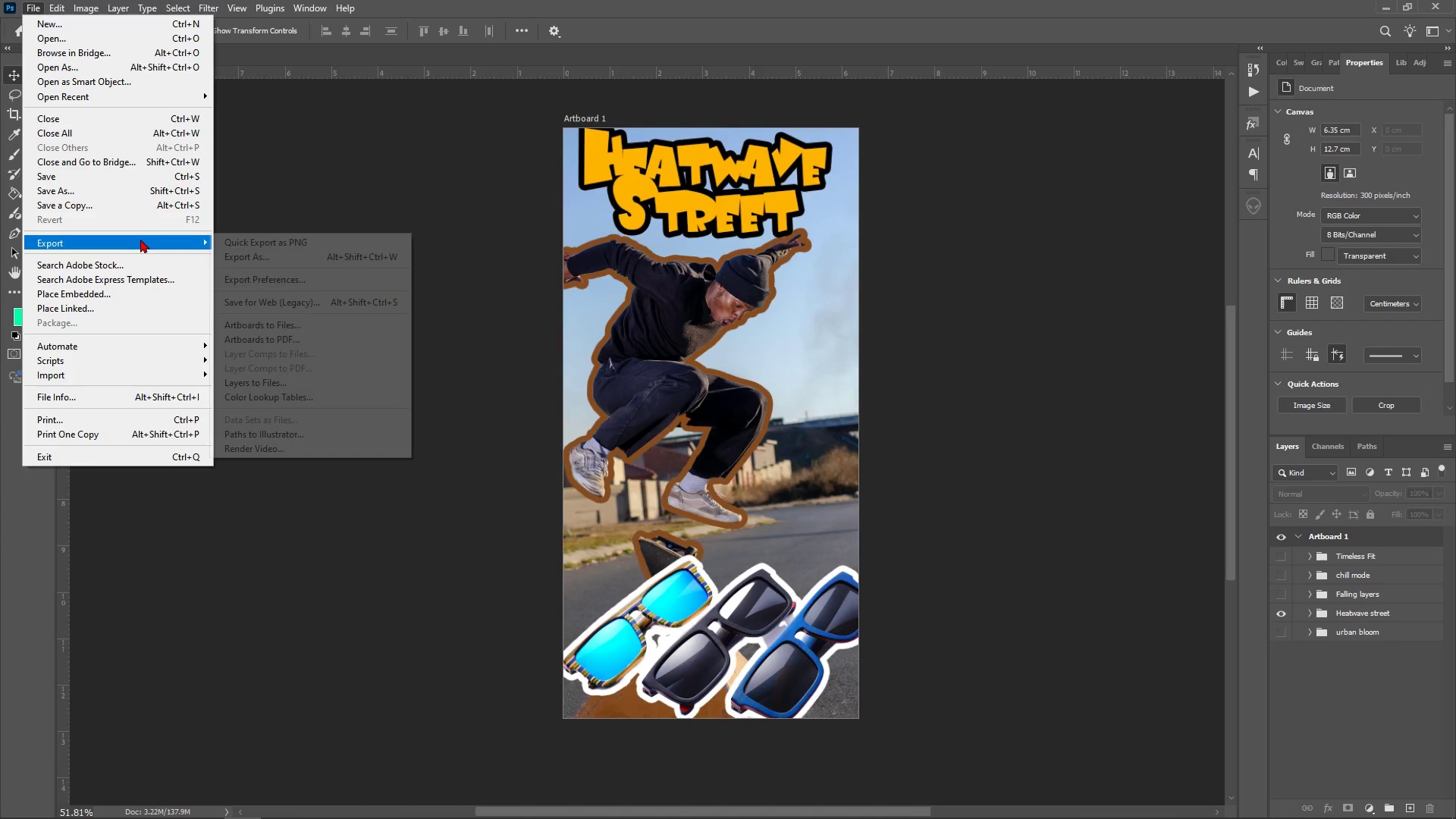 
left_click([140, 239])
 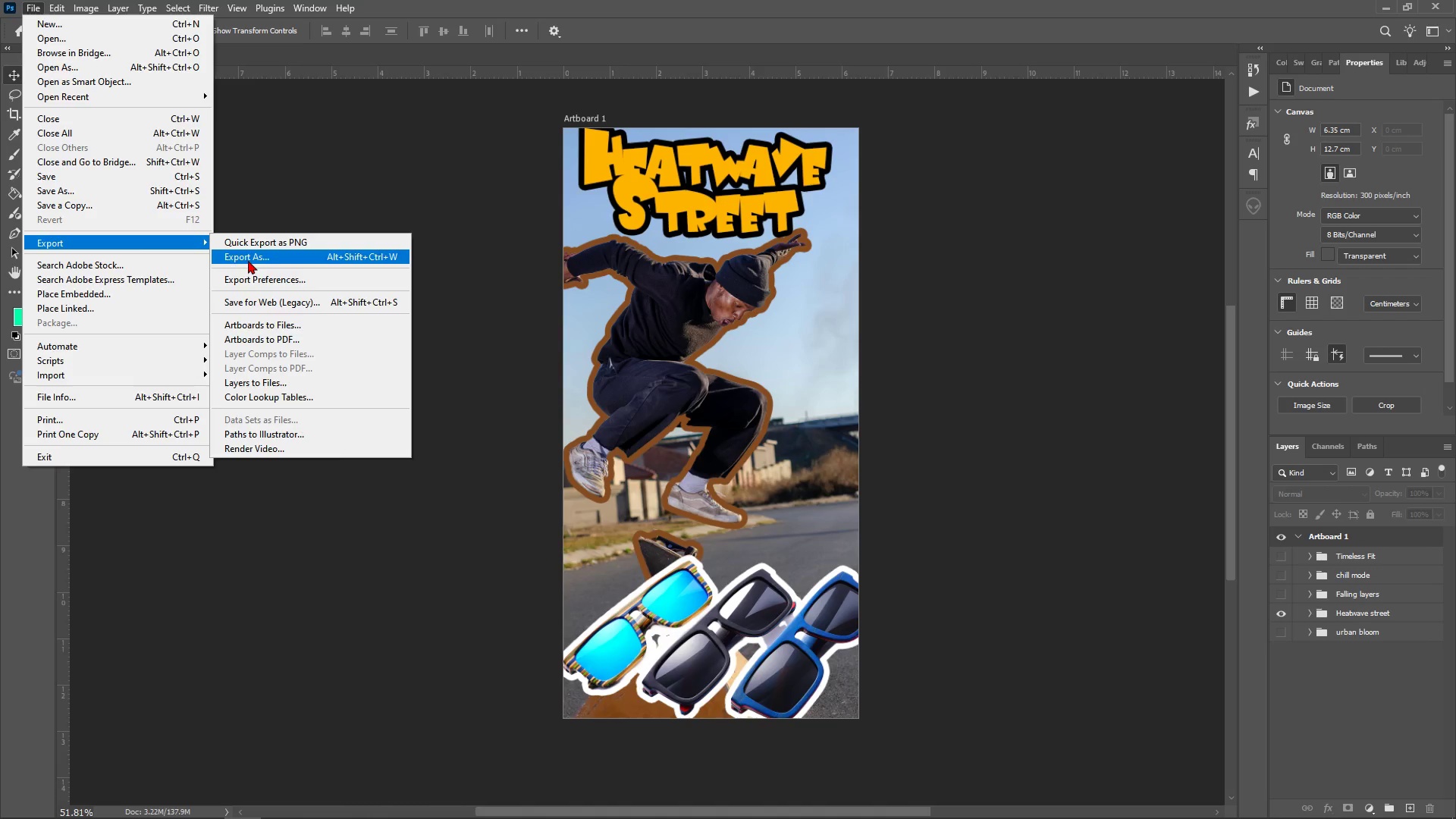 
left_click([248, 260])
 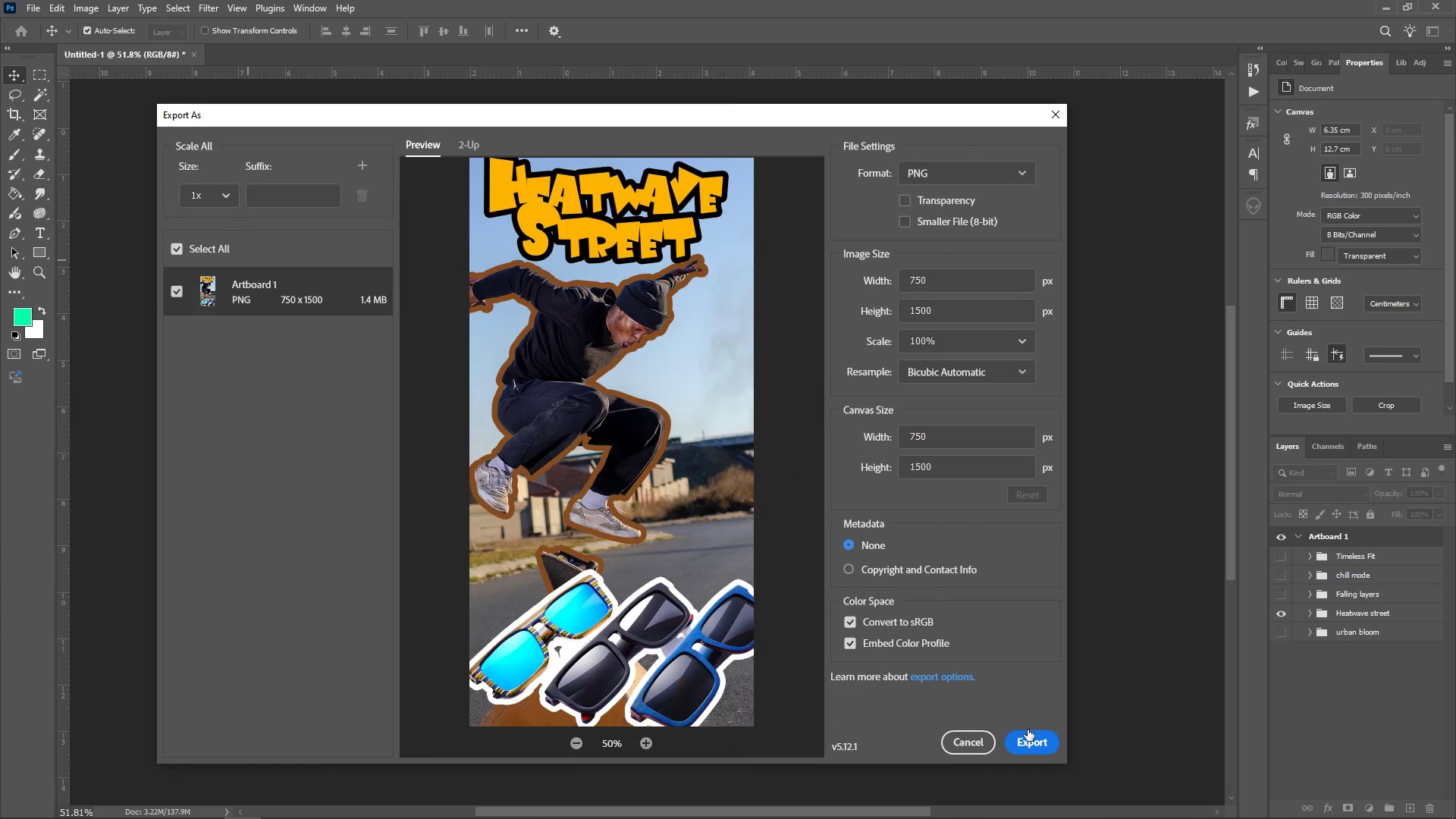 
left_click([1025, 736])
 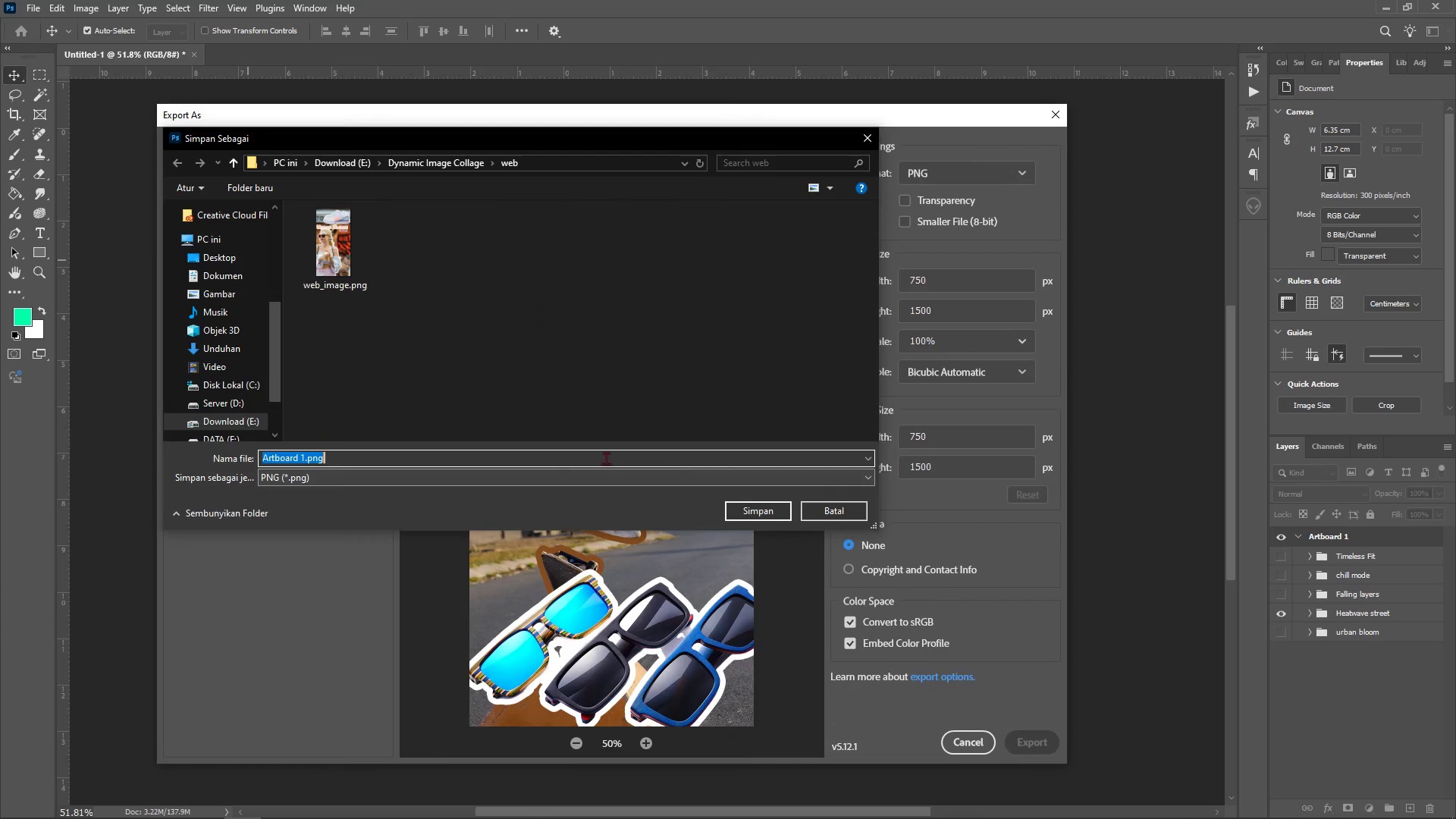 
key(Control+V)
 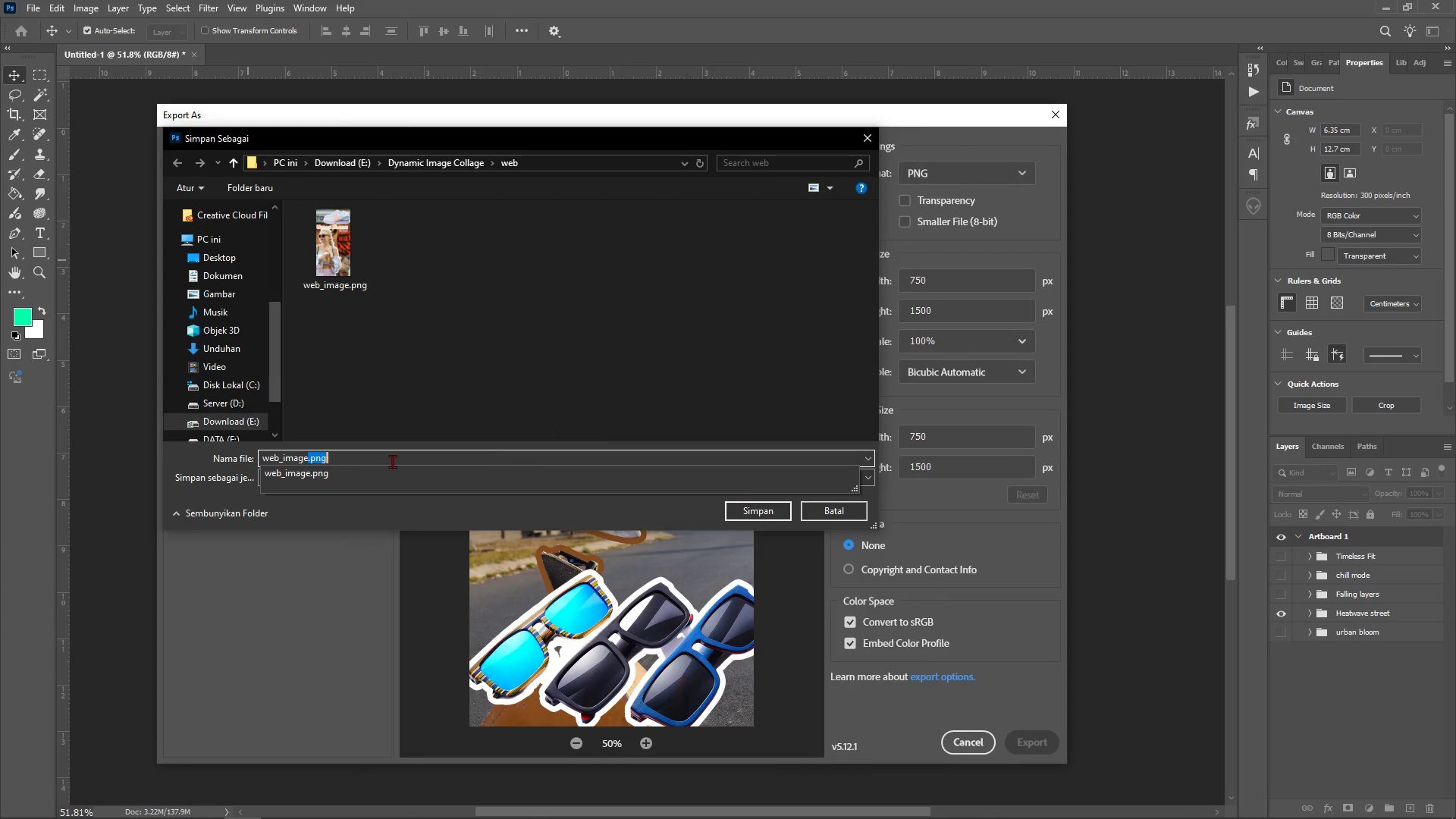 
key(Backspace)
 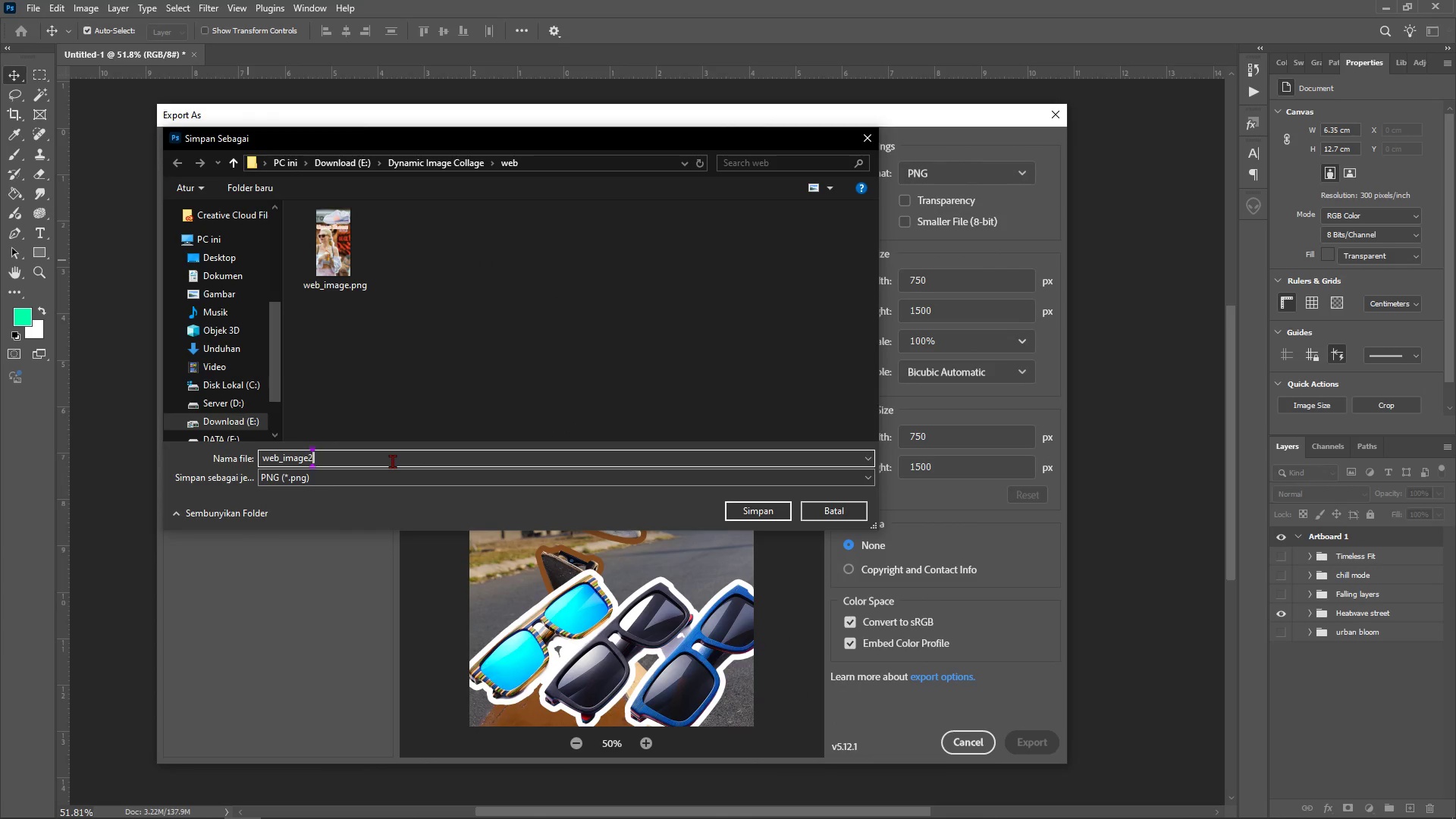 
key(2)
 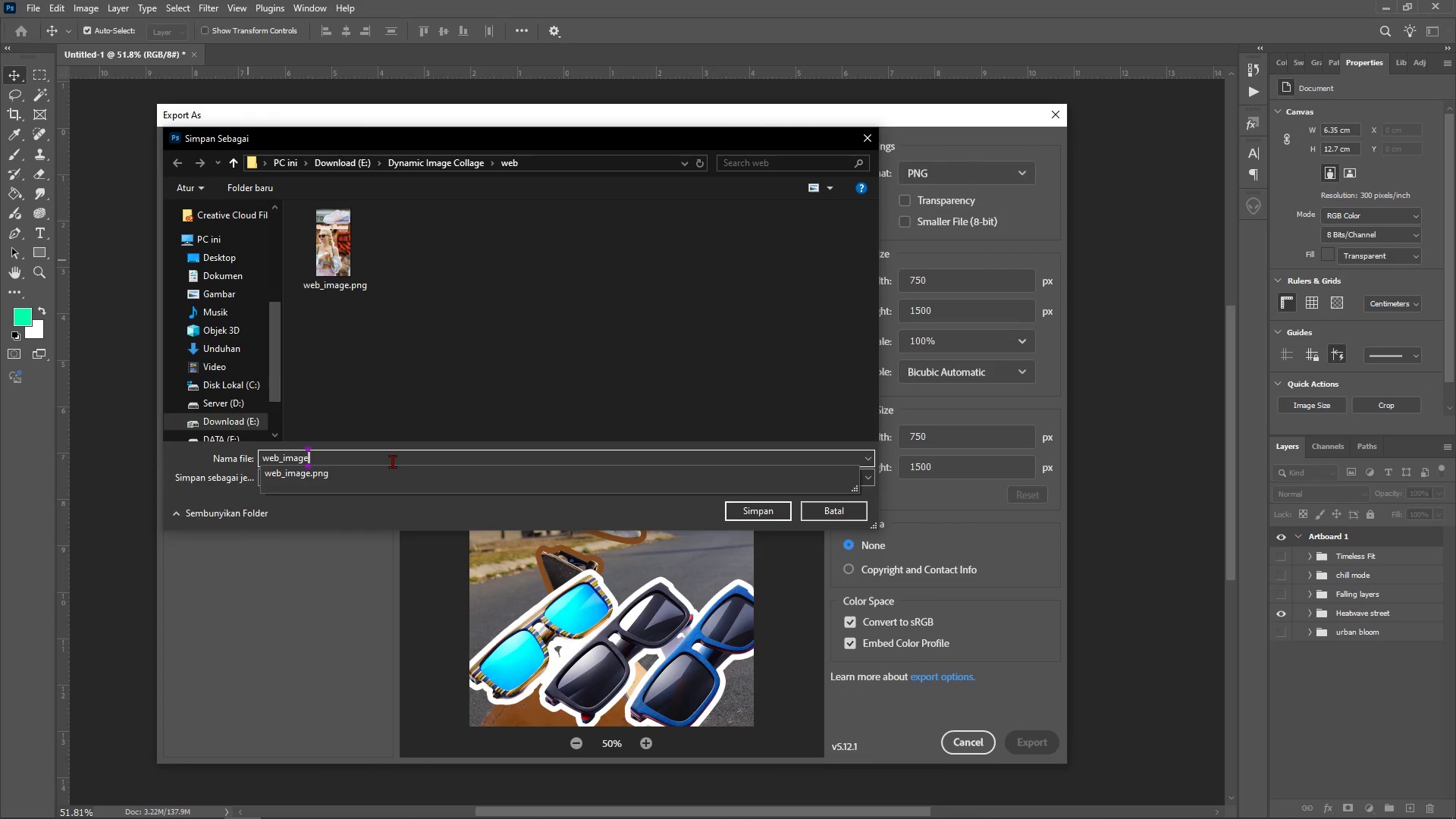 
key(Backspace)
 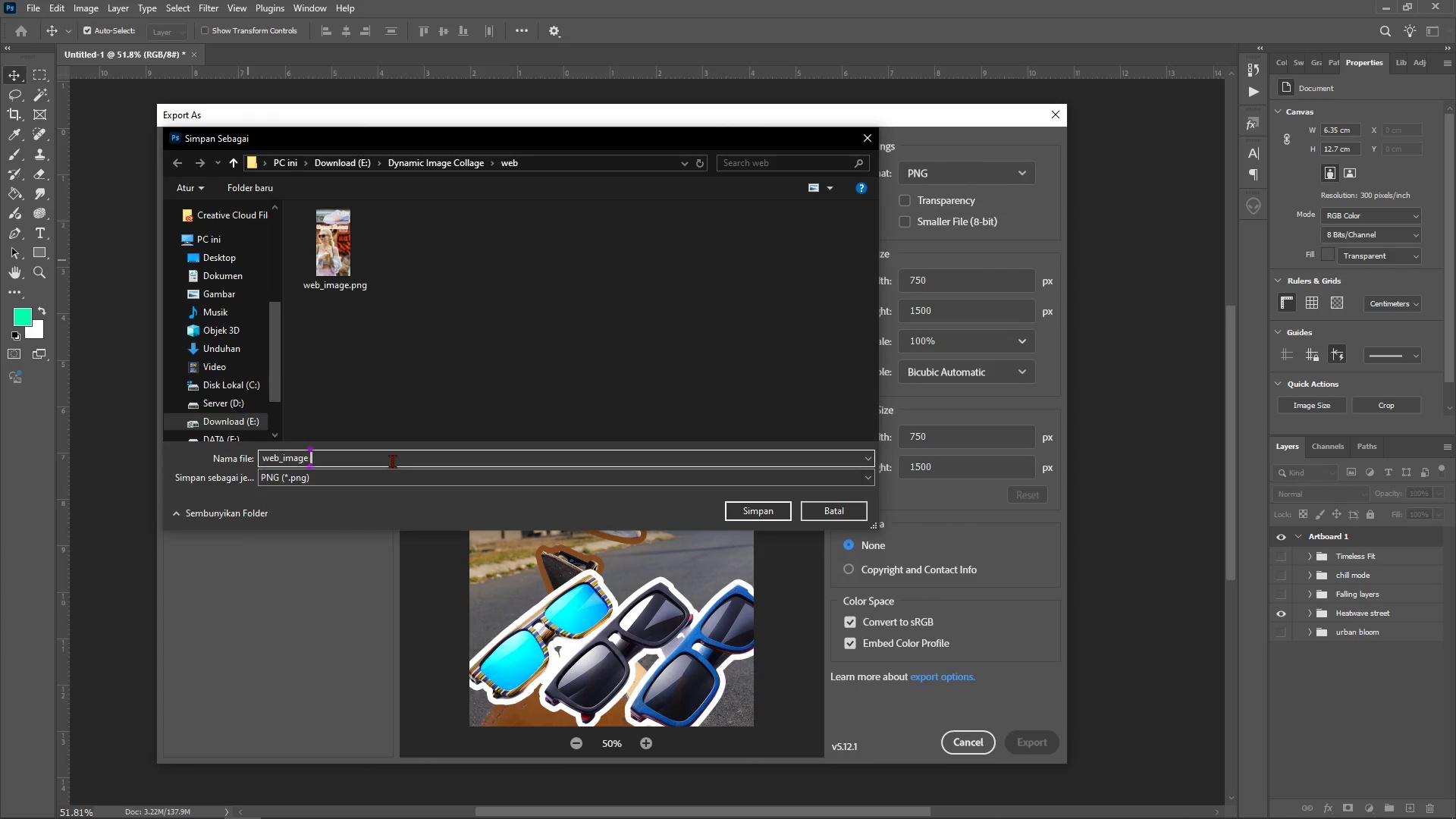 
key(Space)
 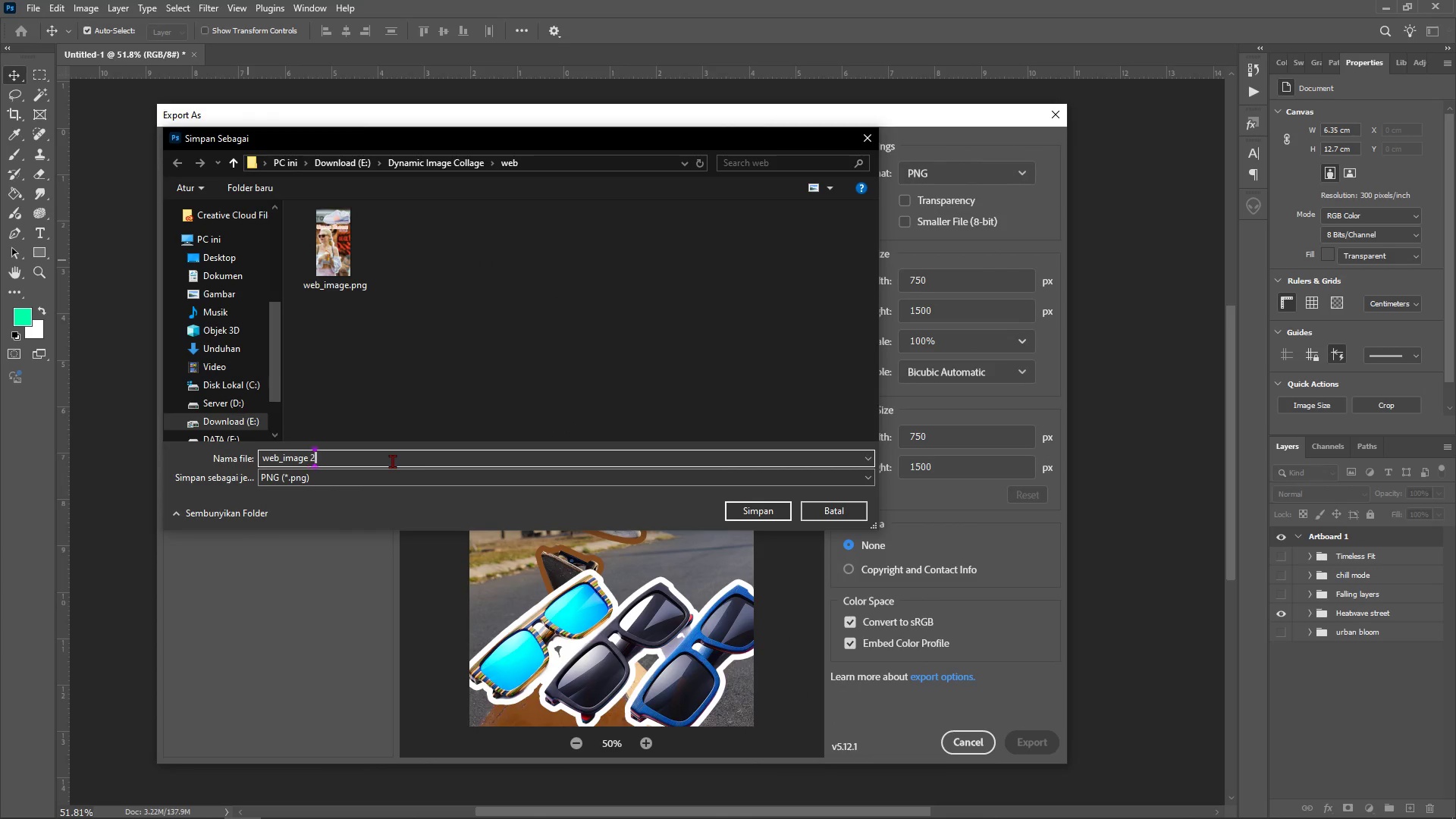 
key(2)
 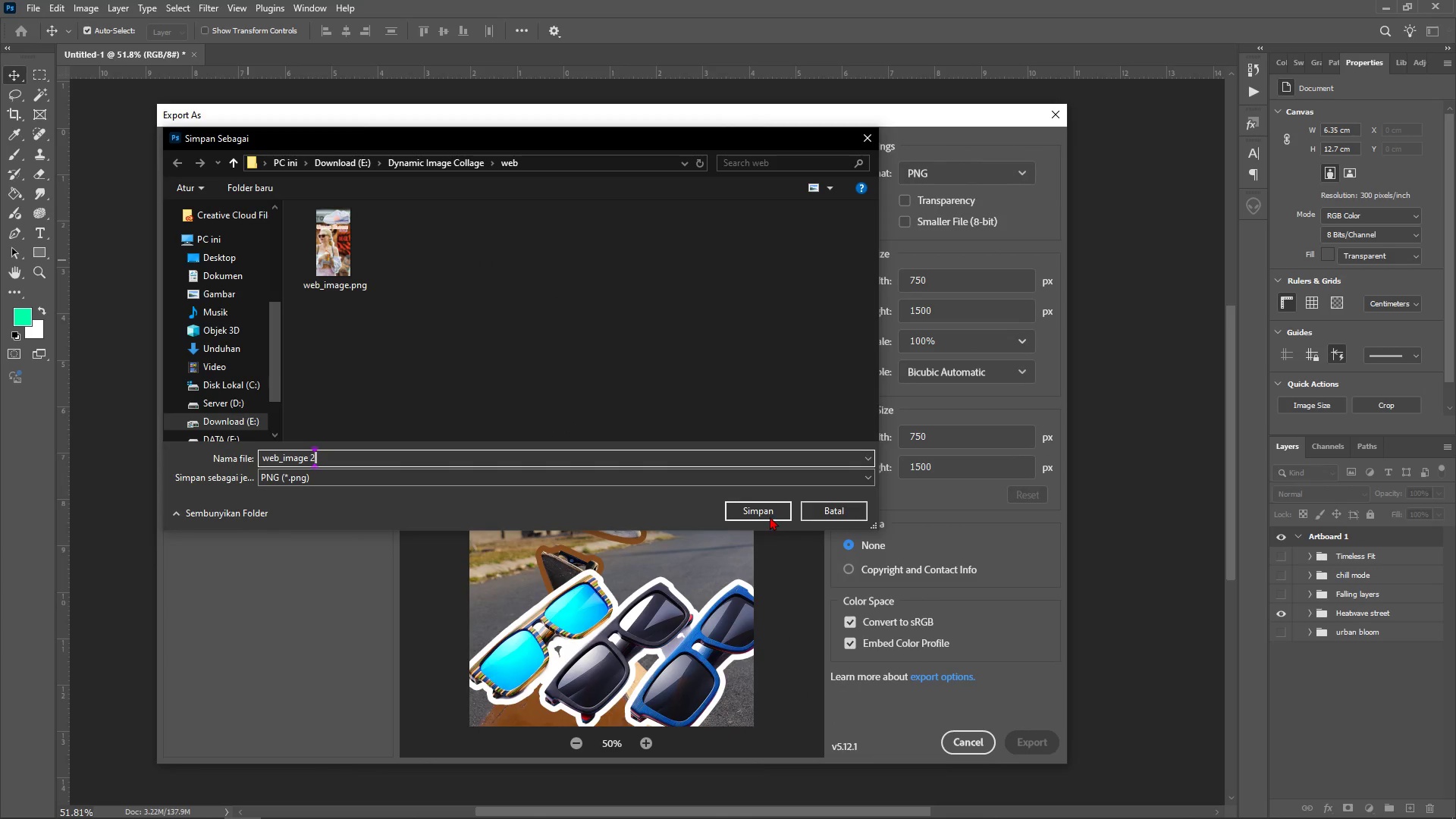 
left_click([768, 516])
 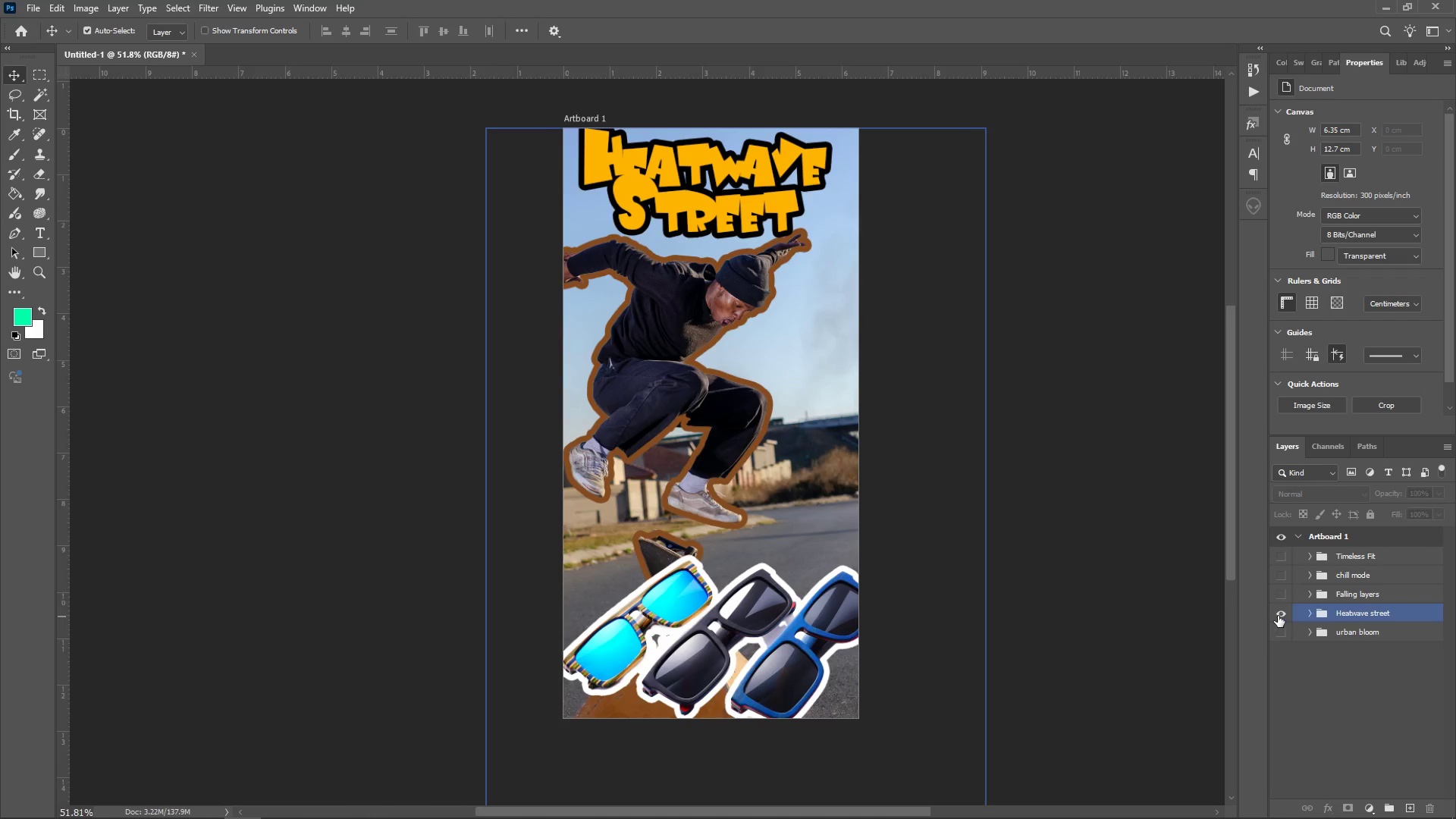 
double_click([1274, 592])
 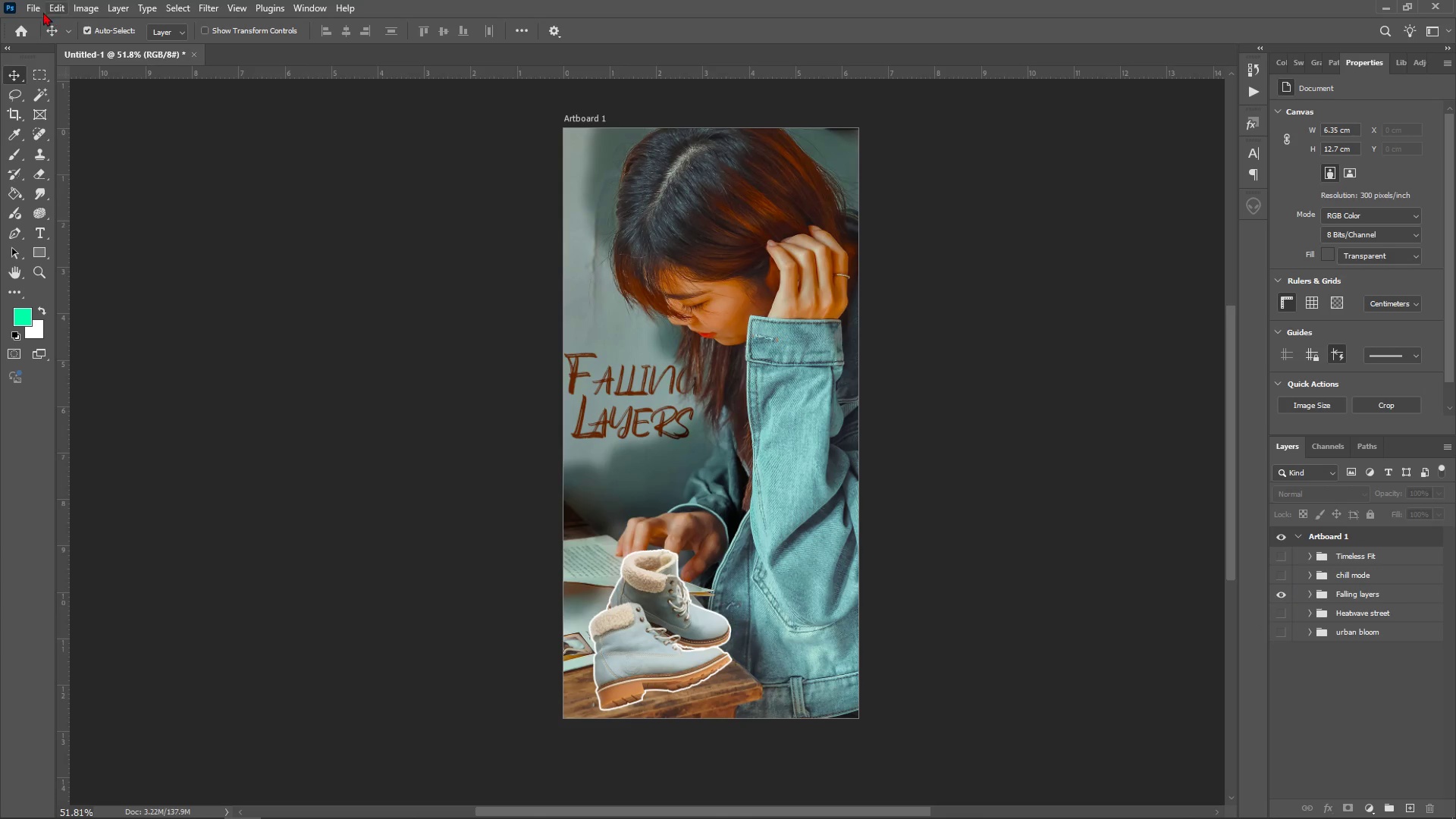 
left_click([34, 9])
 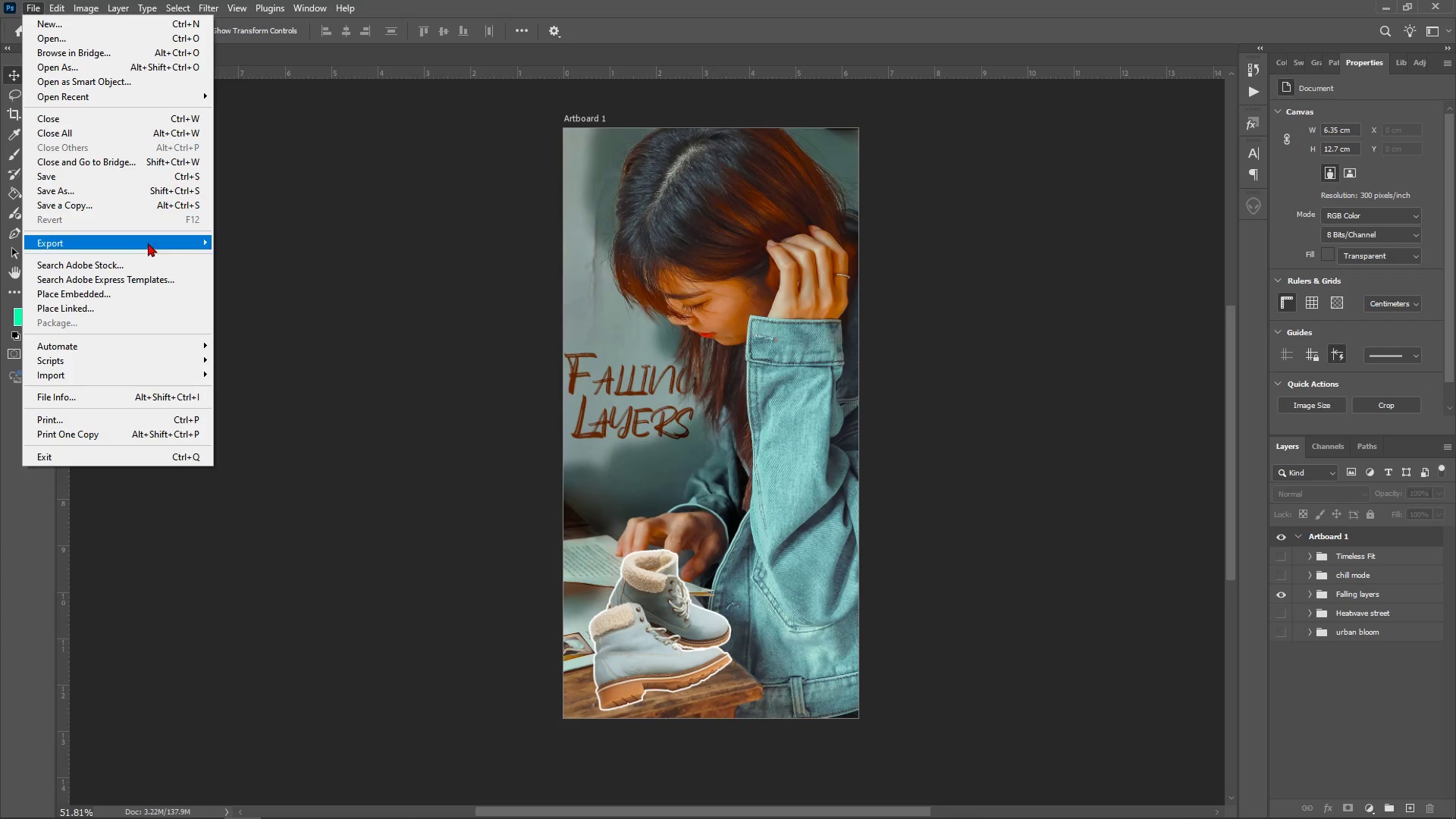 
left_click([148, 243])
 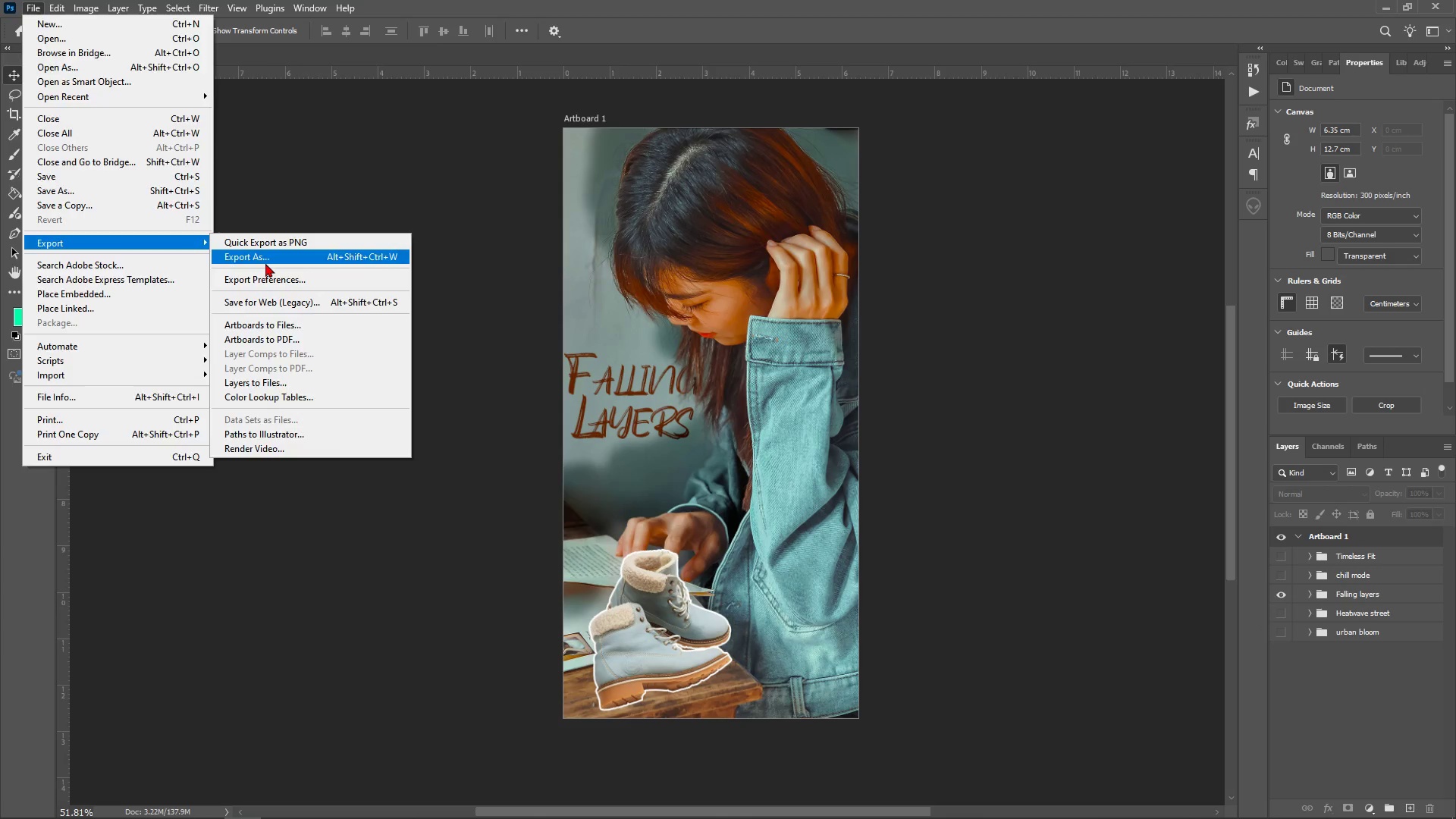 
left_click([265, 263])
 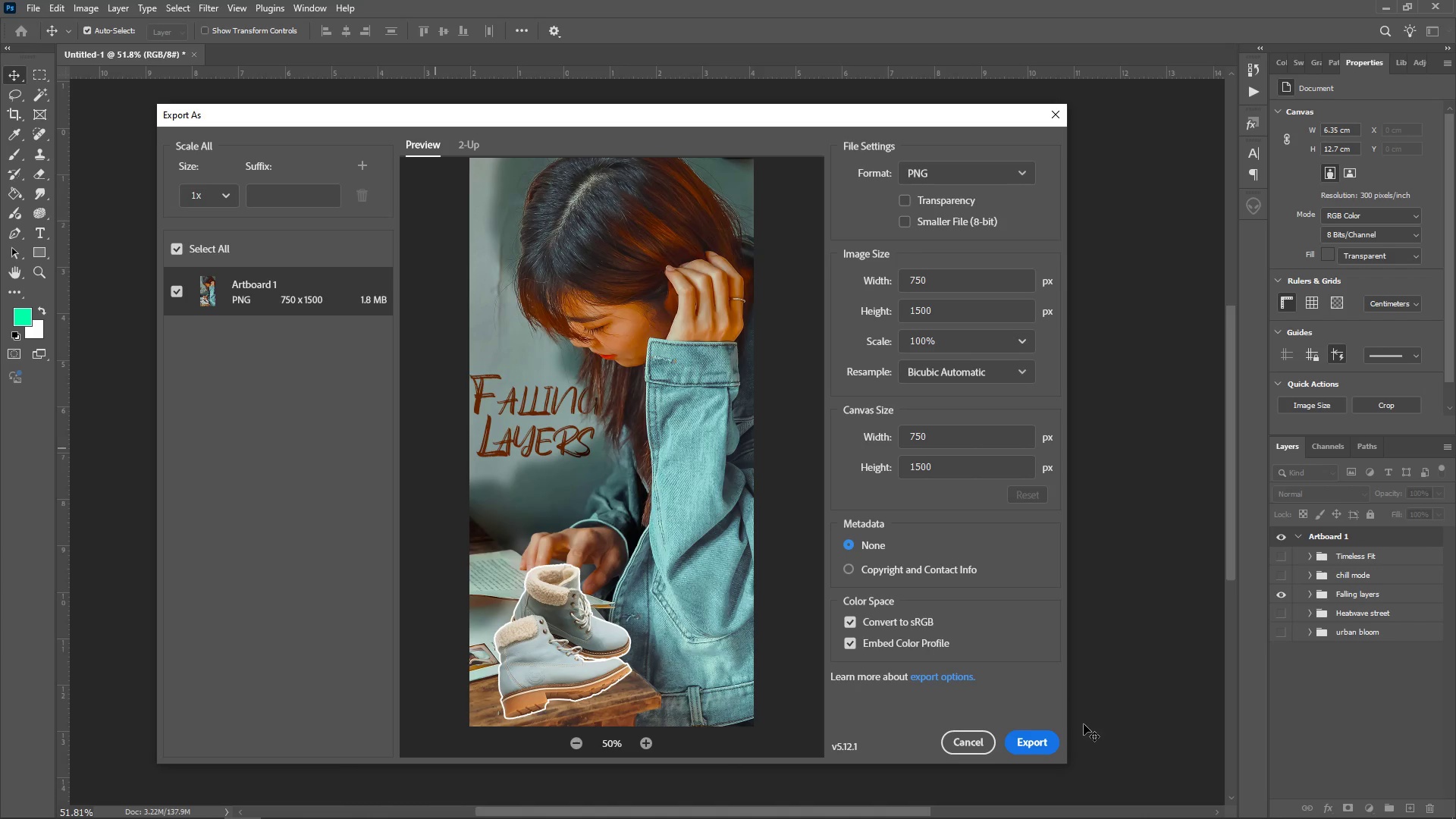 
left_click([1038, 745])
 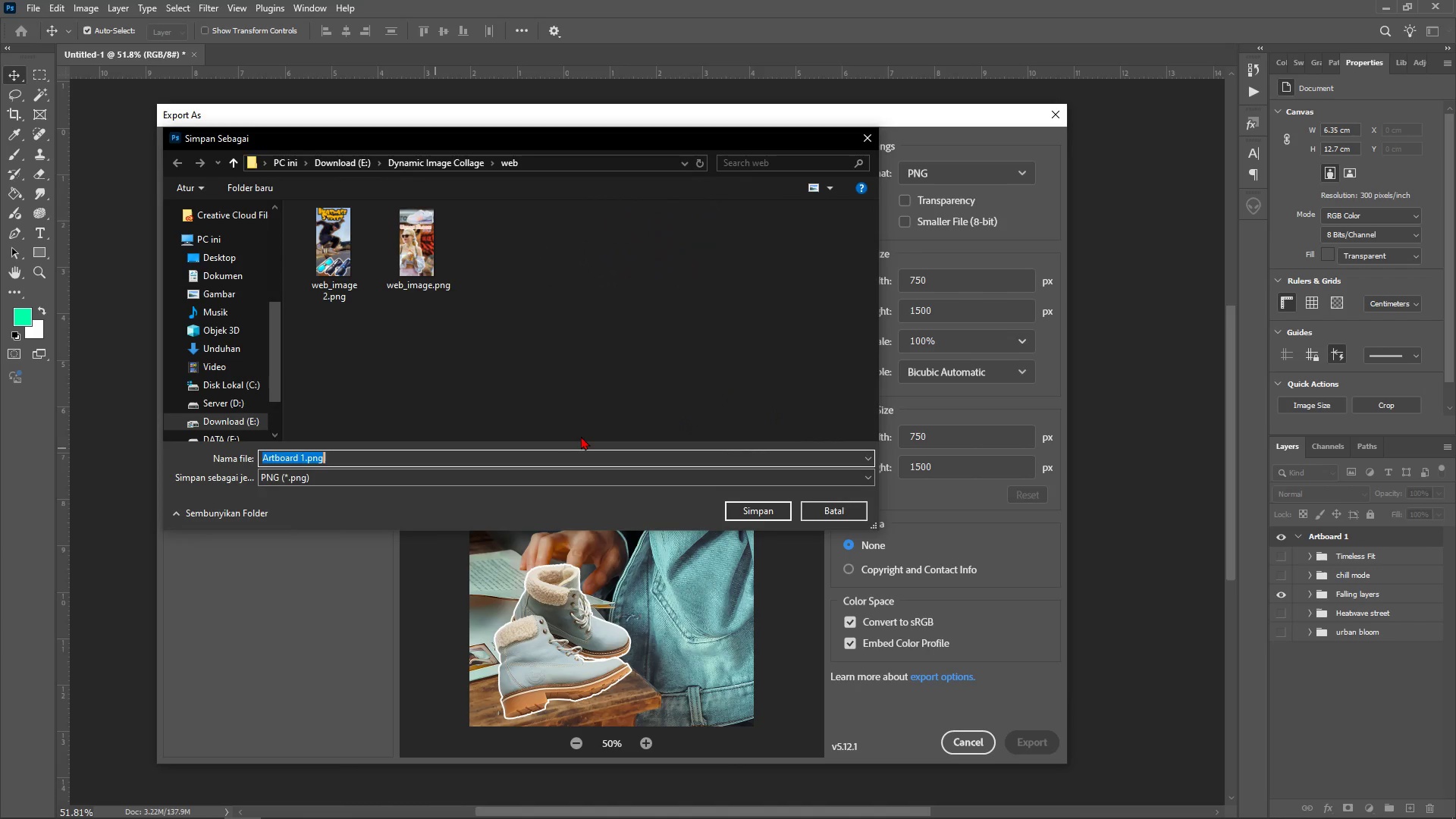 
key(Control+V)
 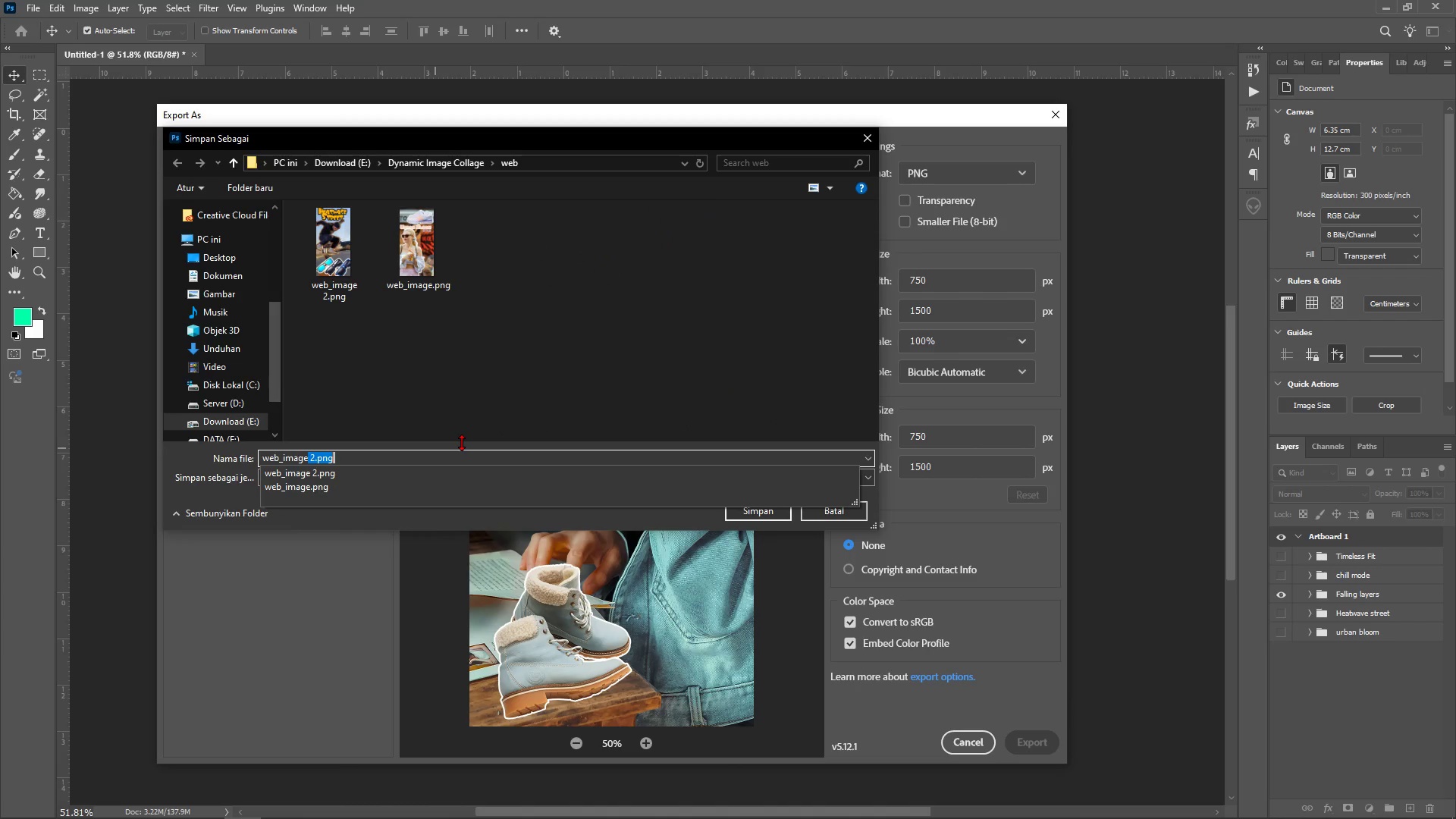 
key(Backspace)
 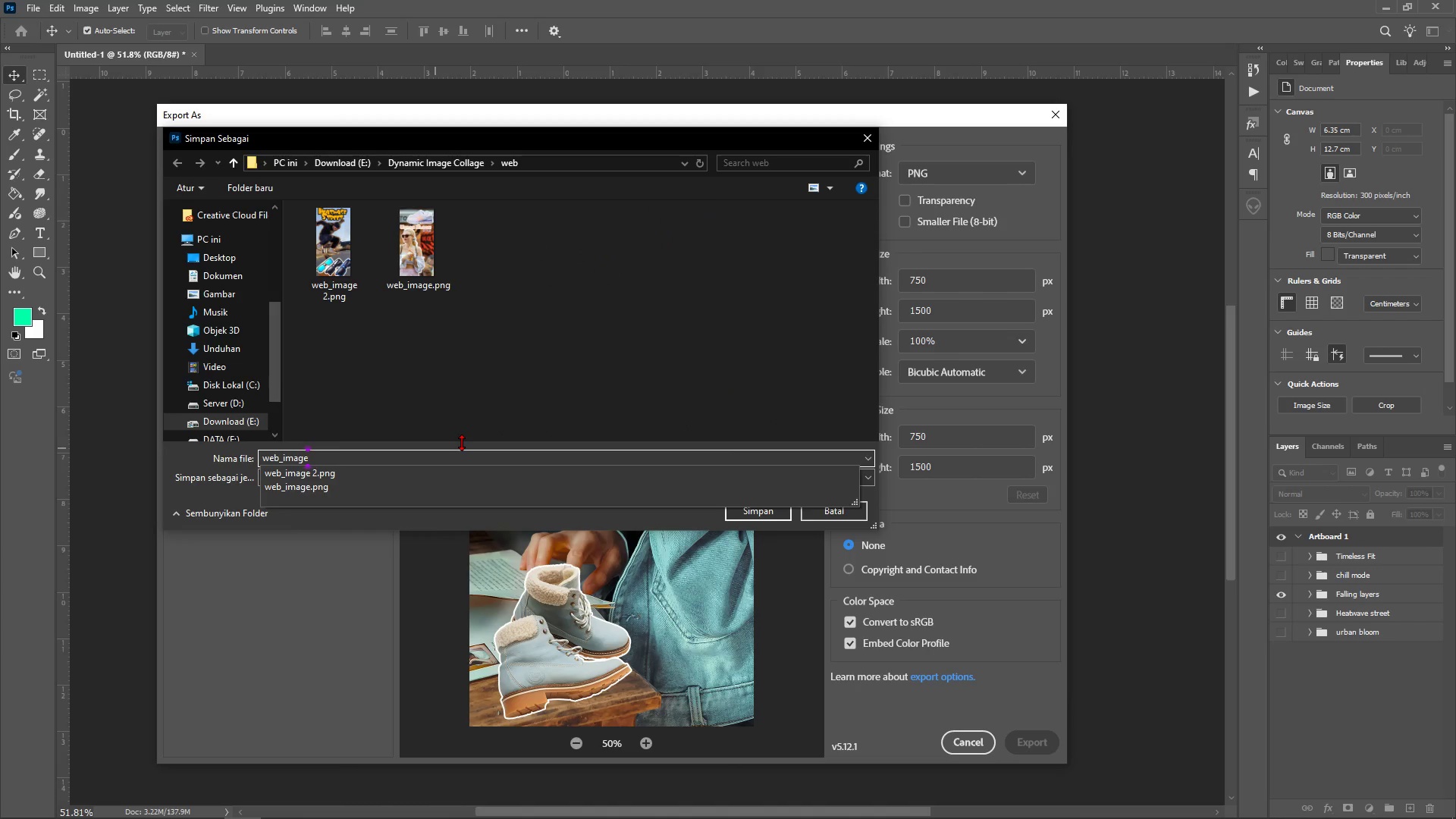 
key(Space)
 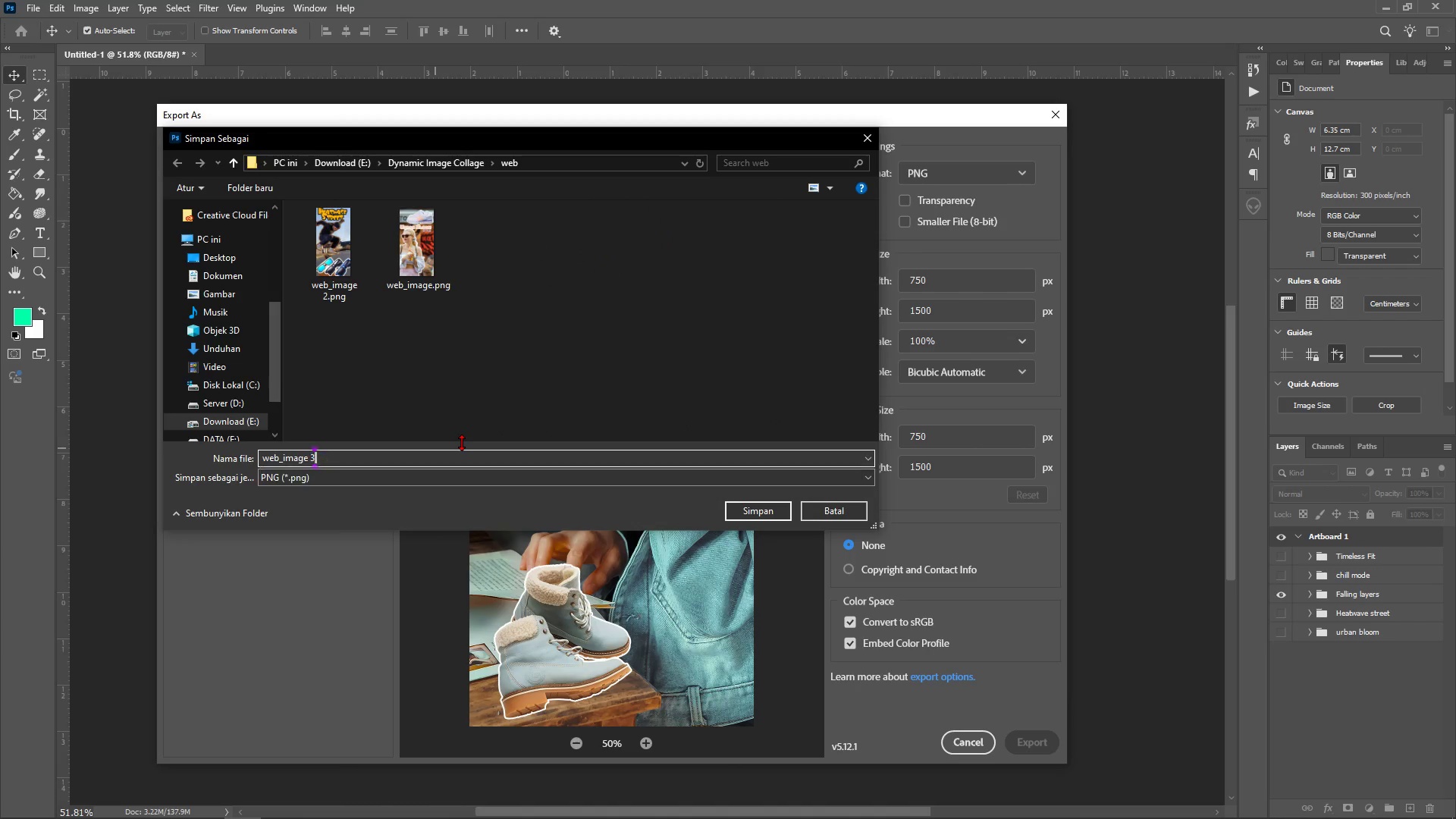 
key(3)
 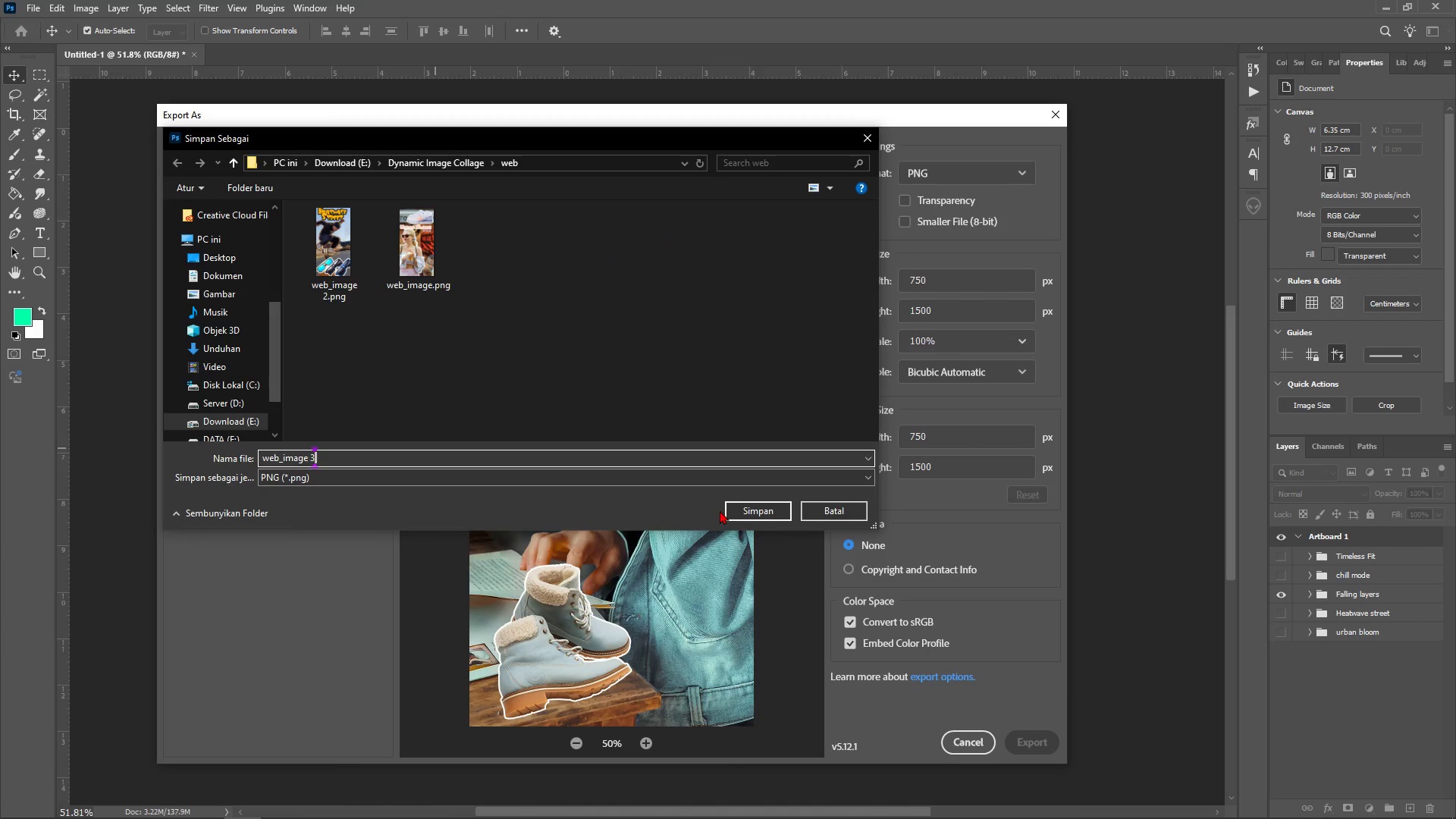 
left_click([745, 516])
 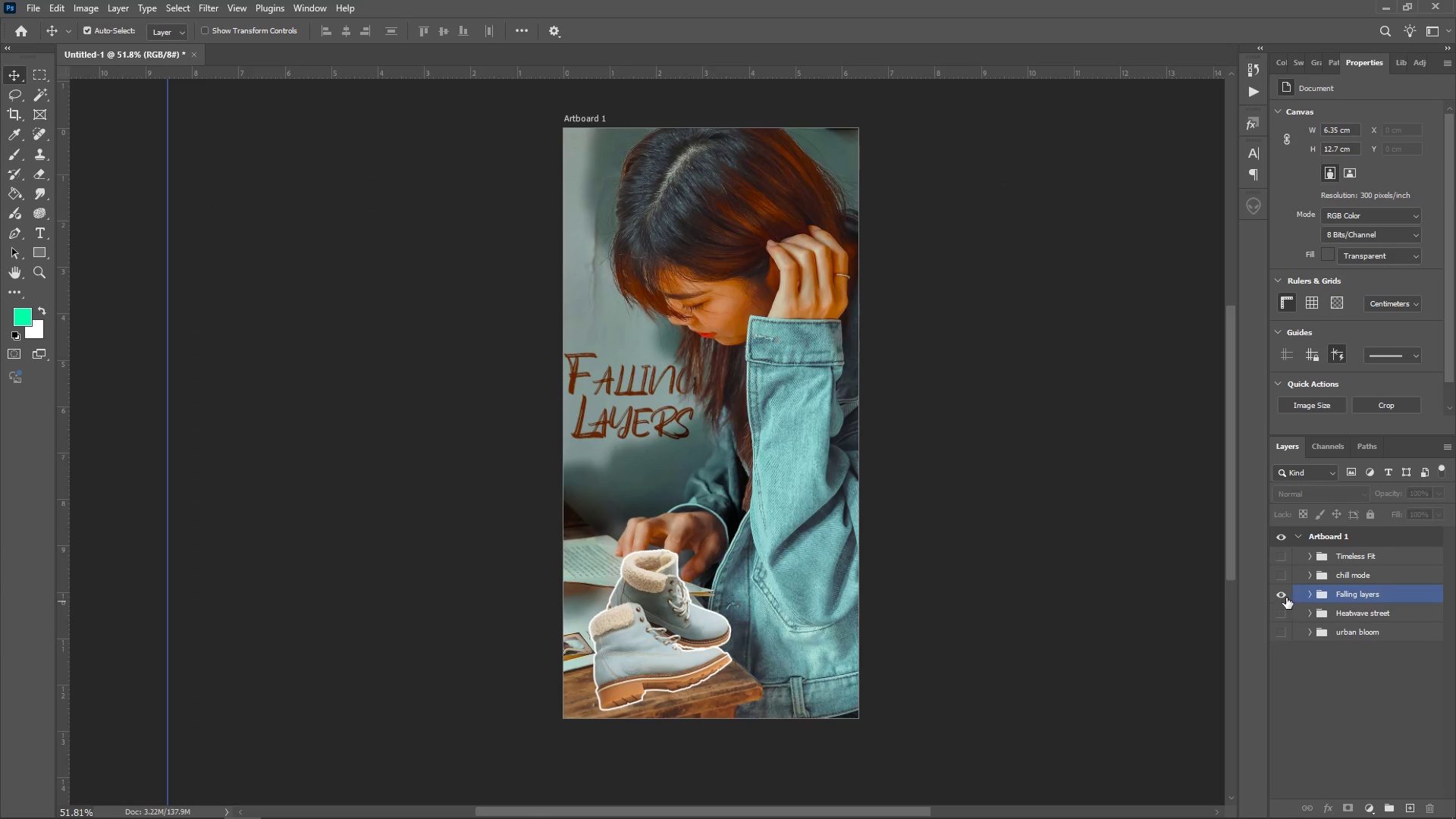 
double_click([1280, 577])
 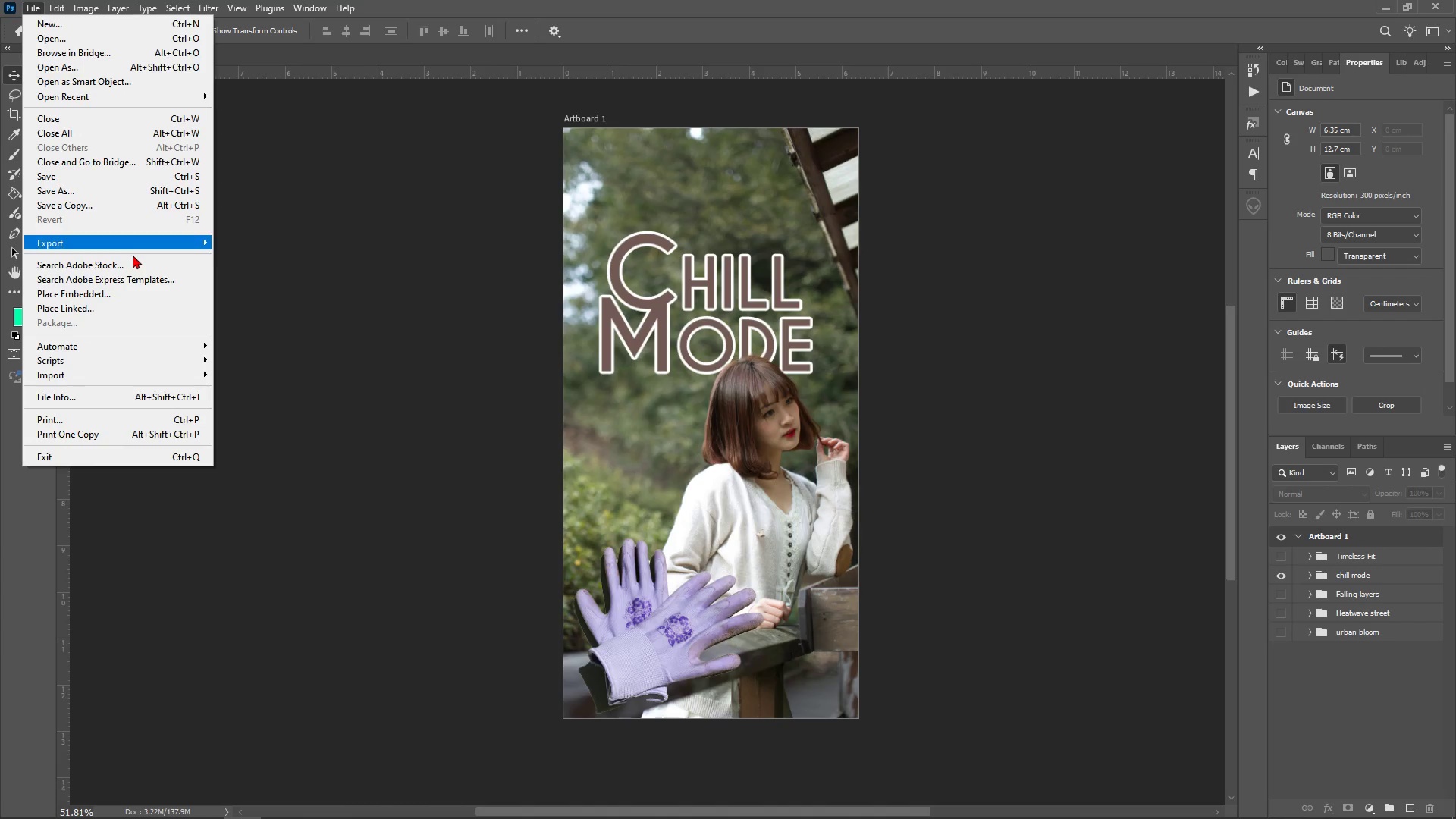 
left_click([136, 246])
 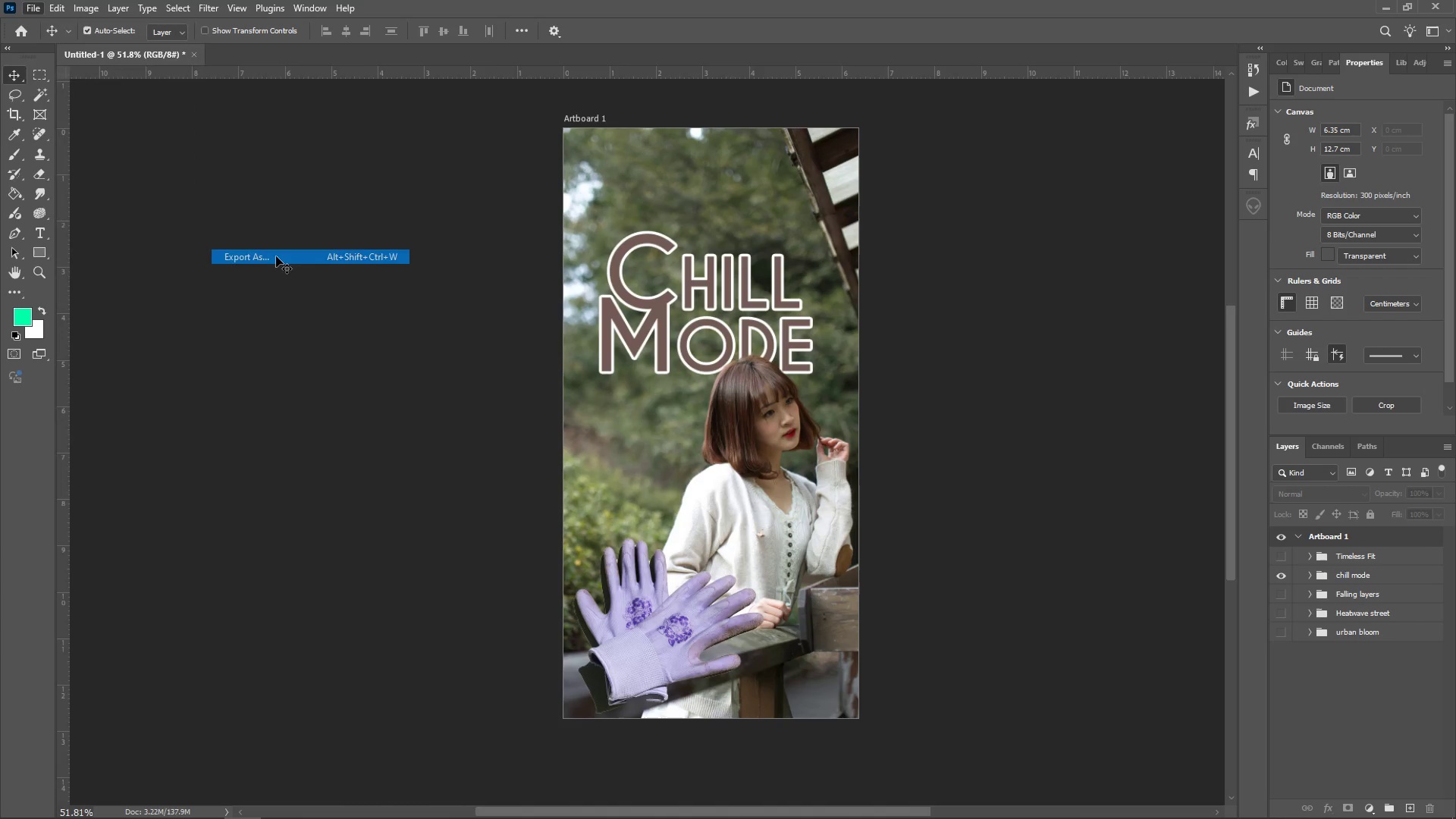 
double_click([276, 256])
 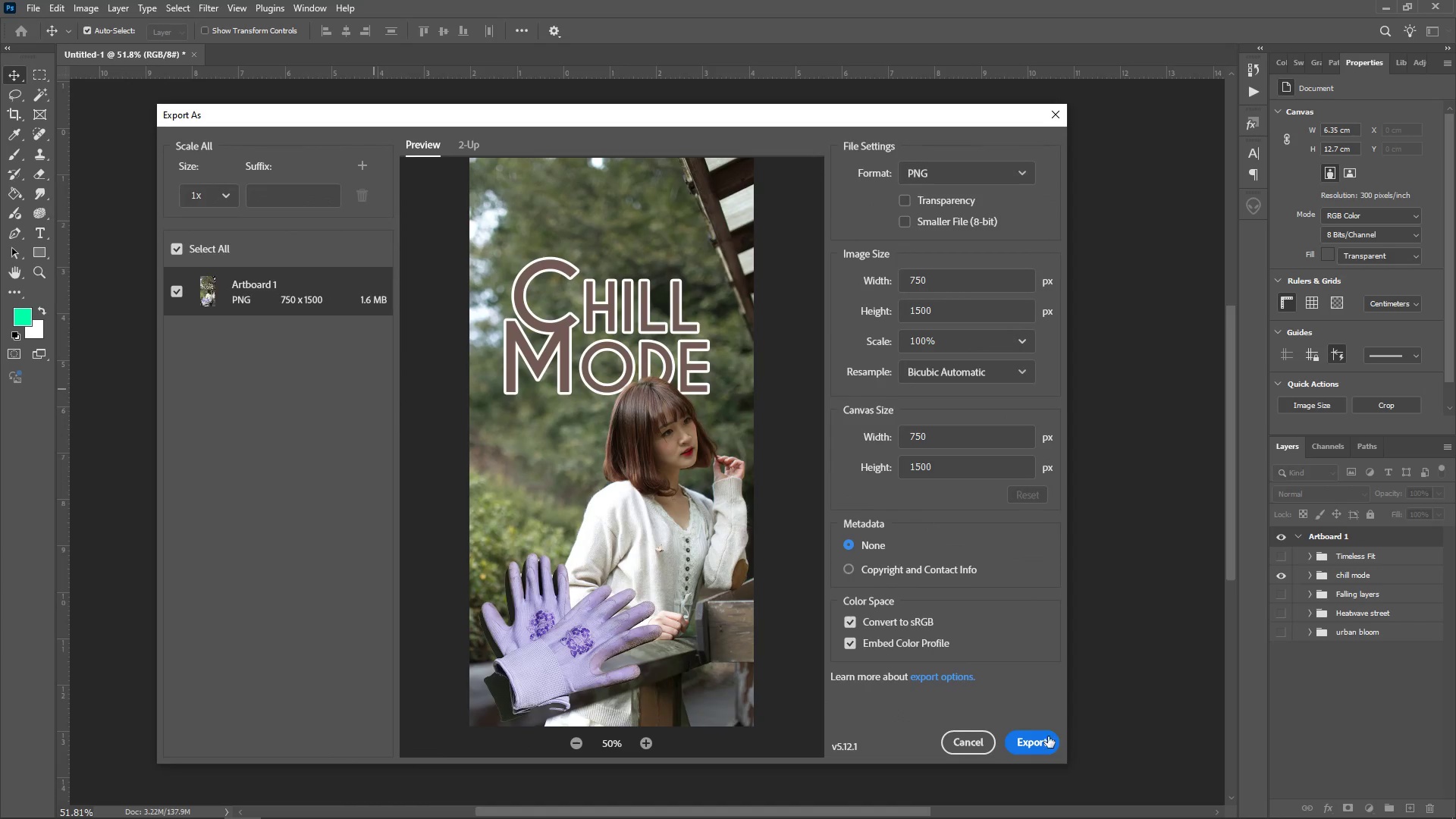 
left_click([1048, 736])
 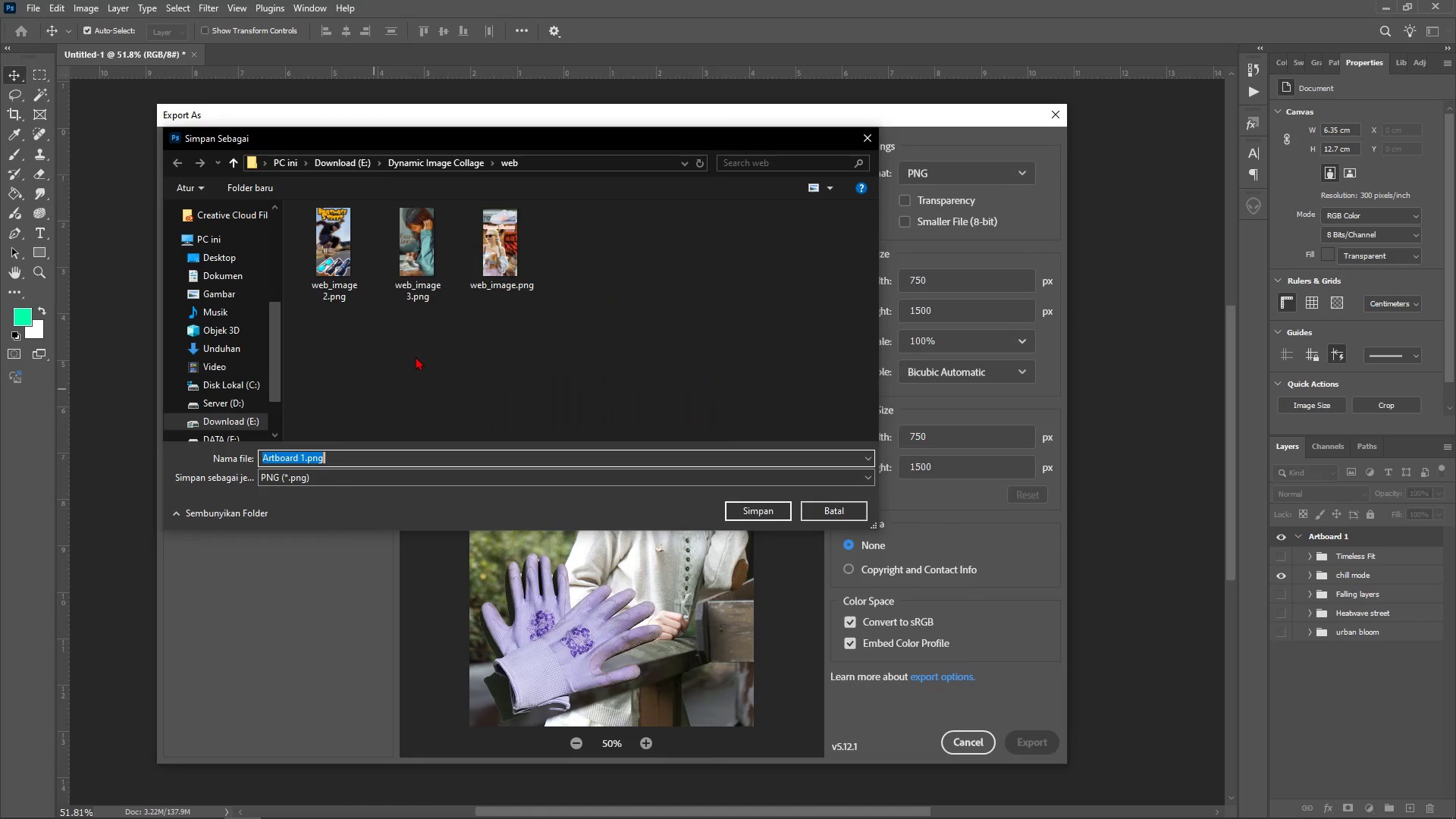 
key(Control+V)
 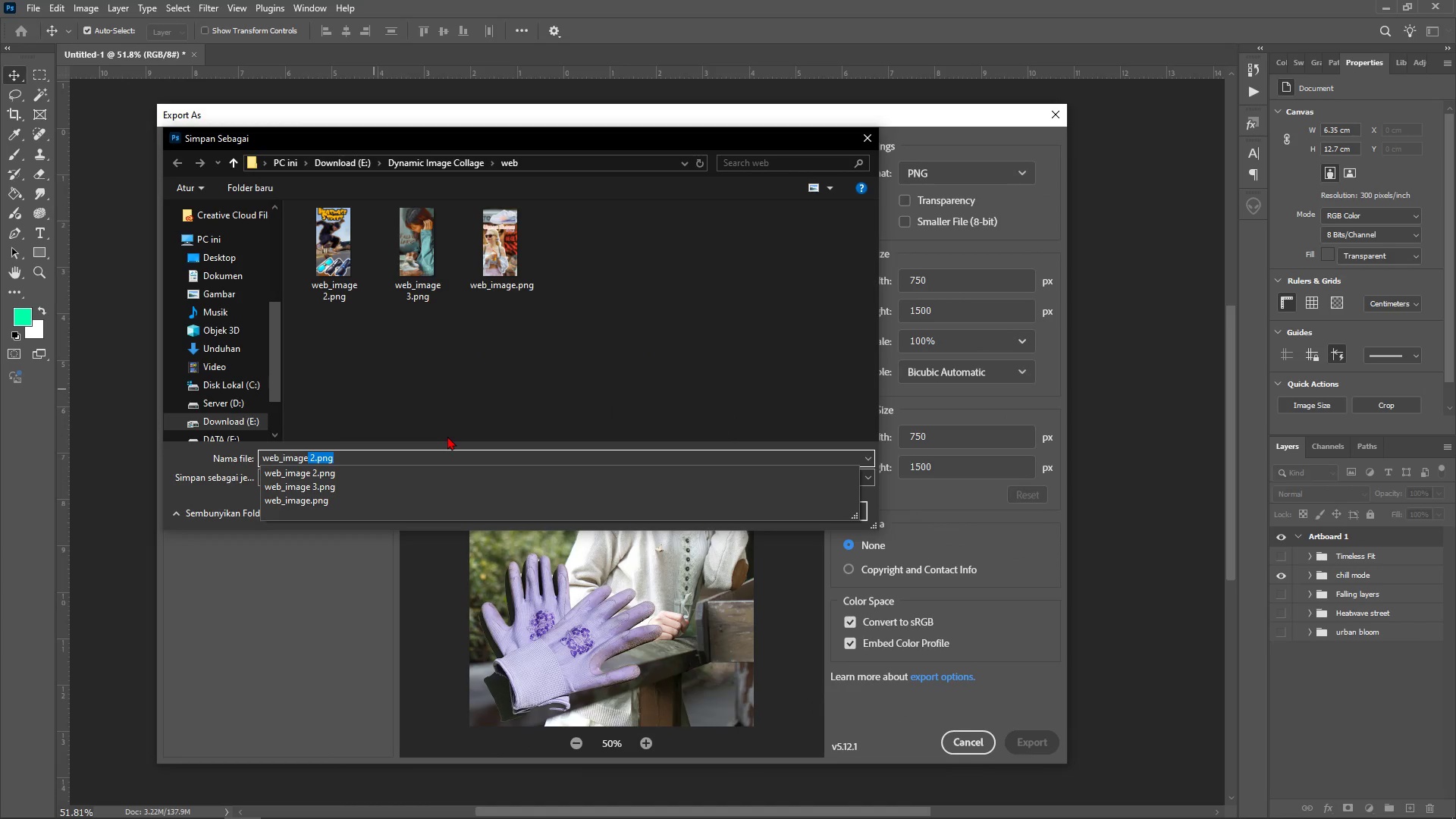 
key(Backspace)
 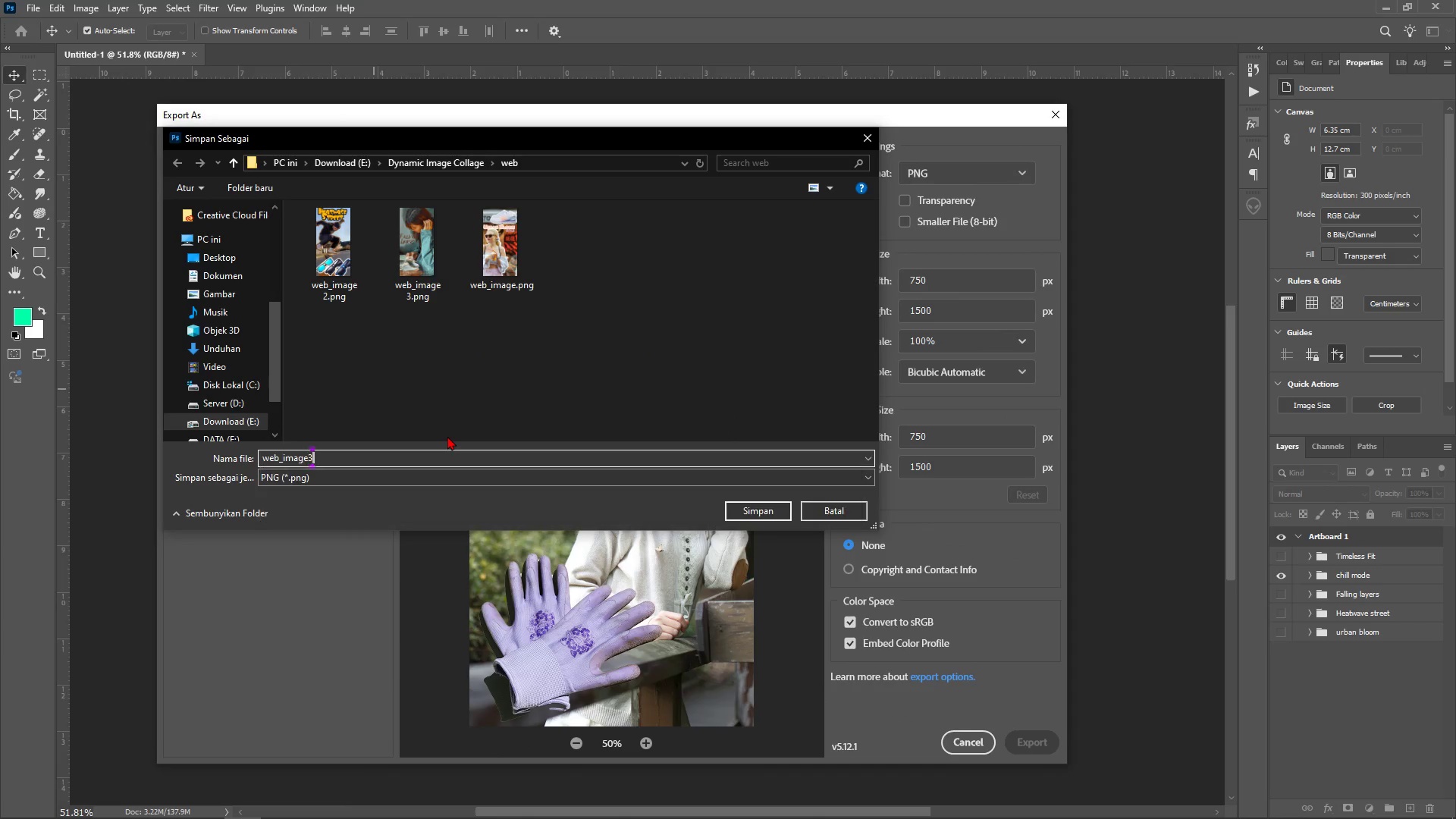 
key(3)
 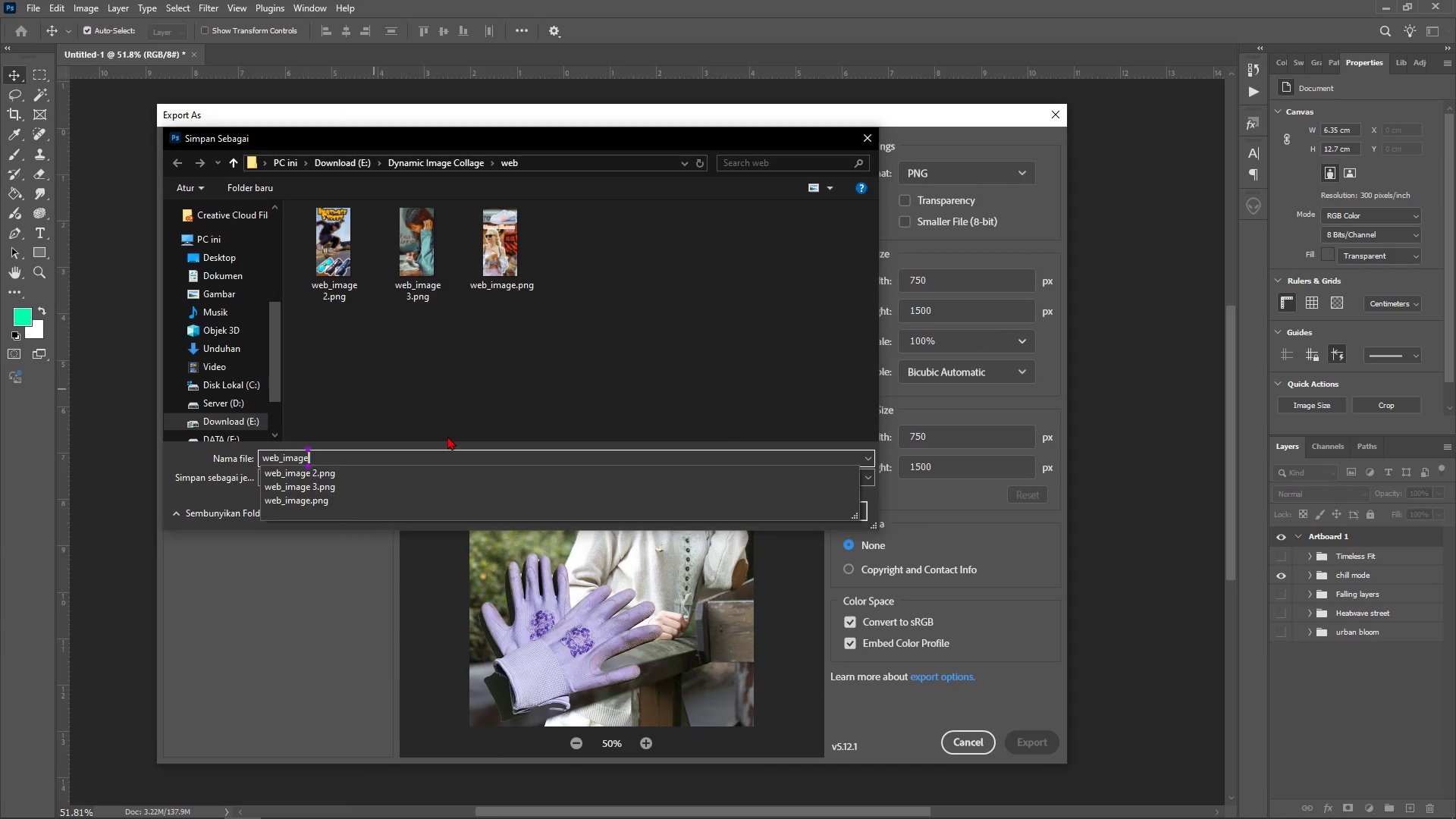 
key(Backspace)
 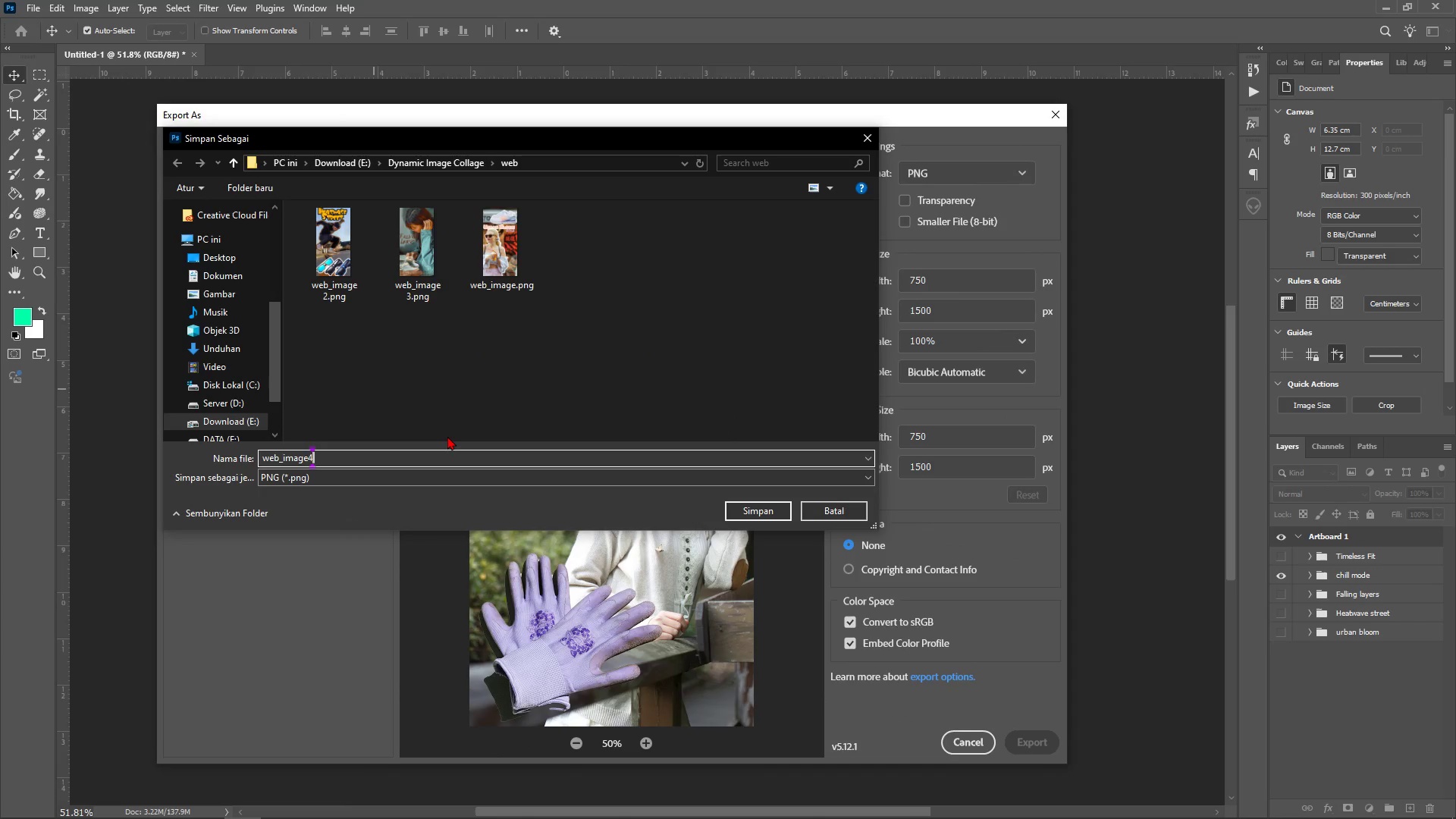 
key(4)
 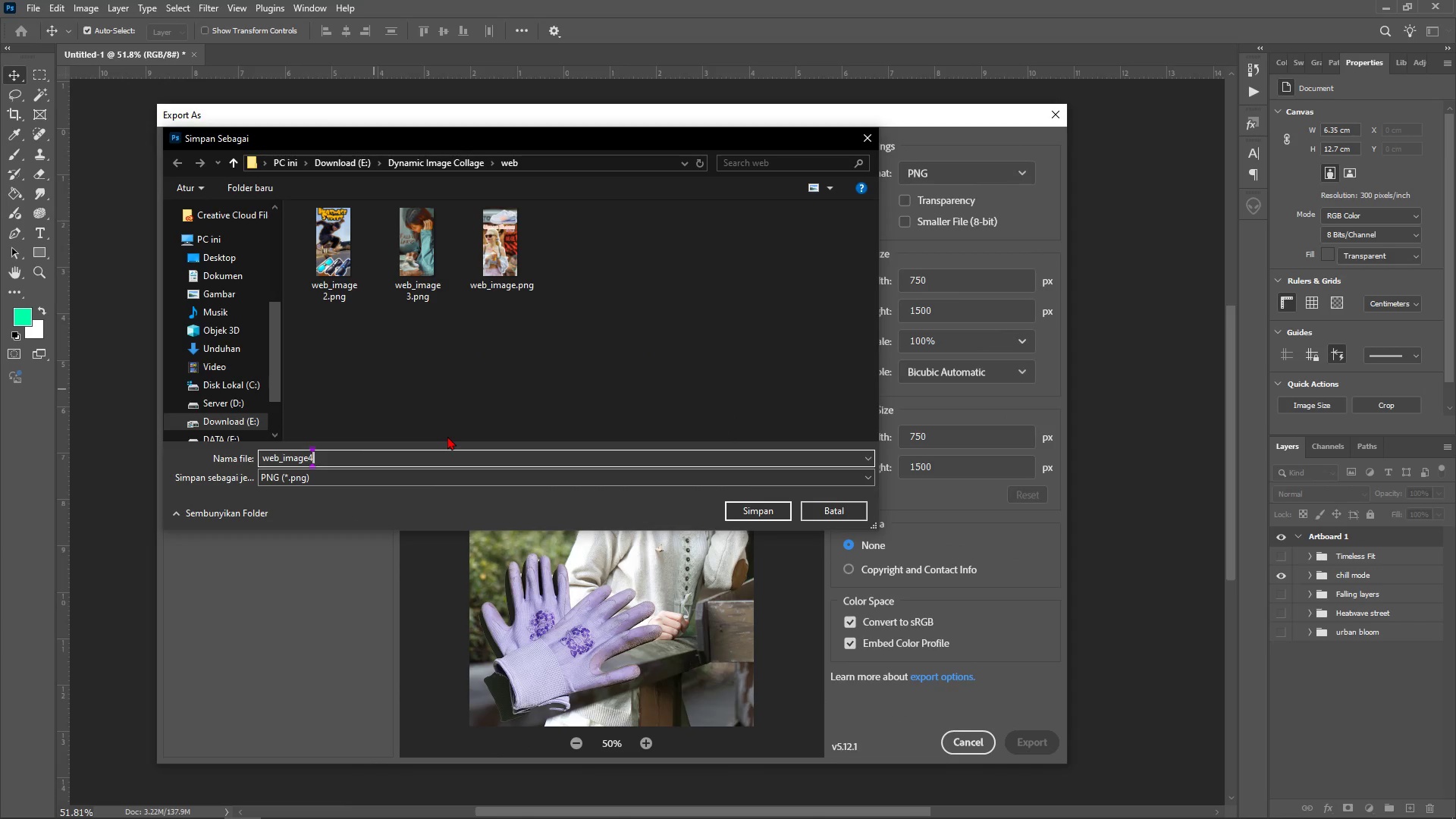 
key(ArrowLeft)
 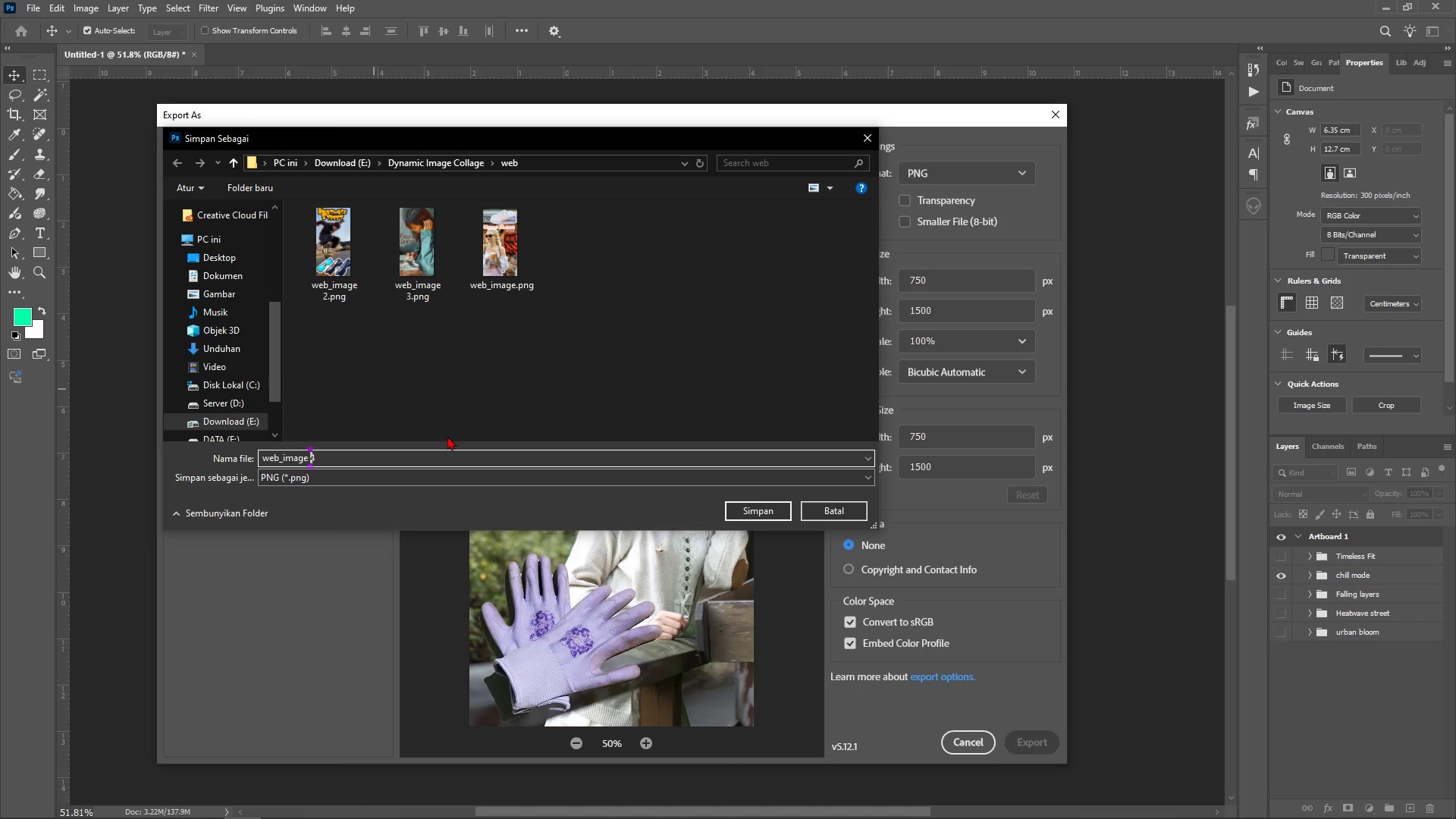 
key(Space)
 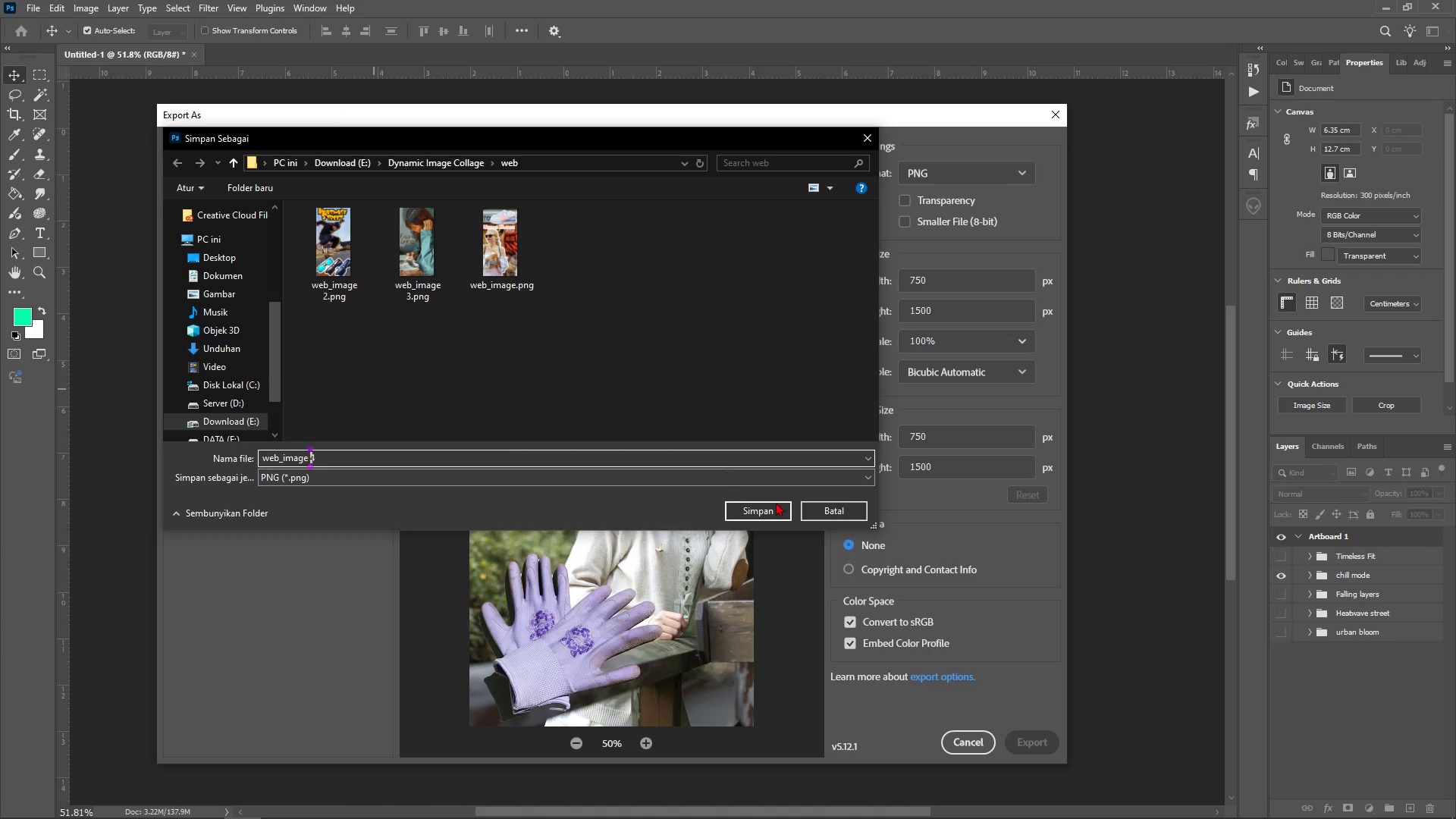 
left_click([771, 509])
 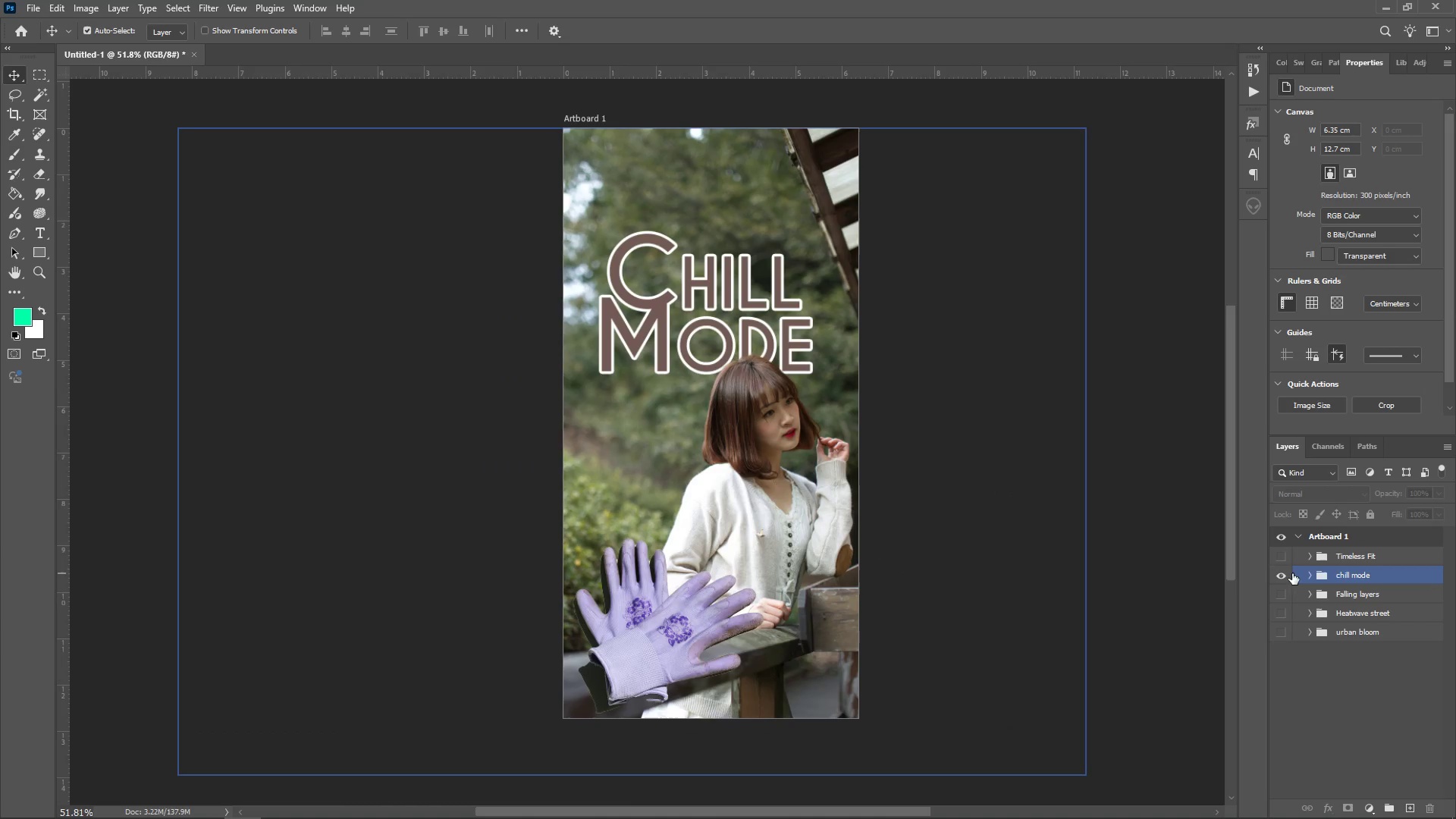 
left_click([1287, 573])
 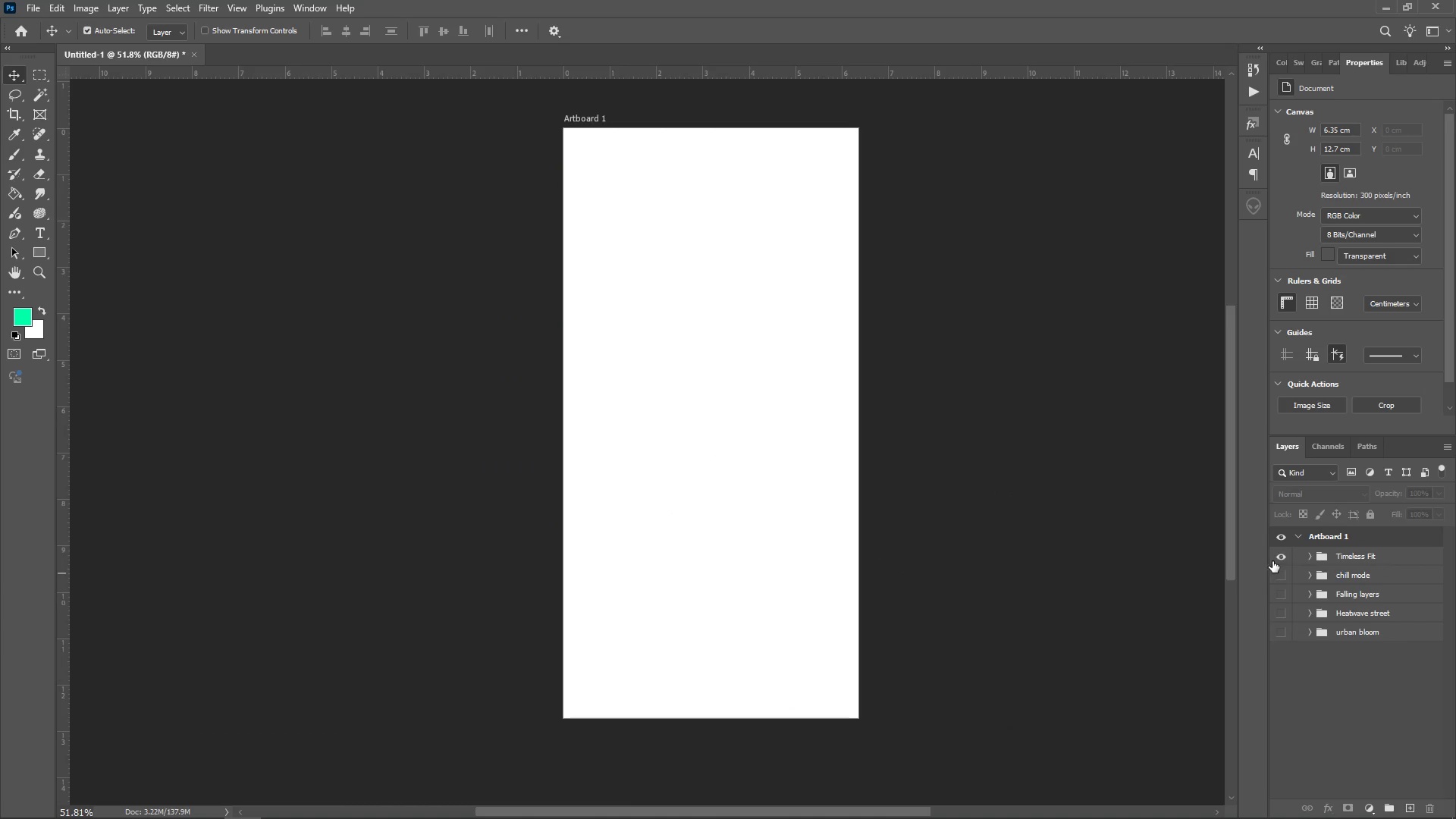 
left_click([1272, 561])
 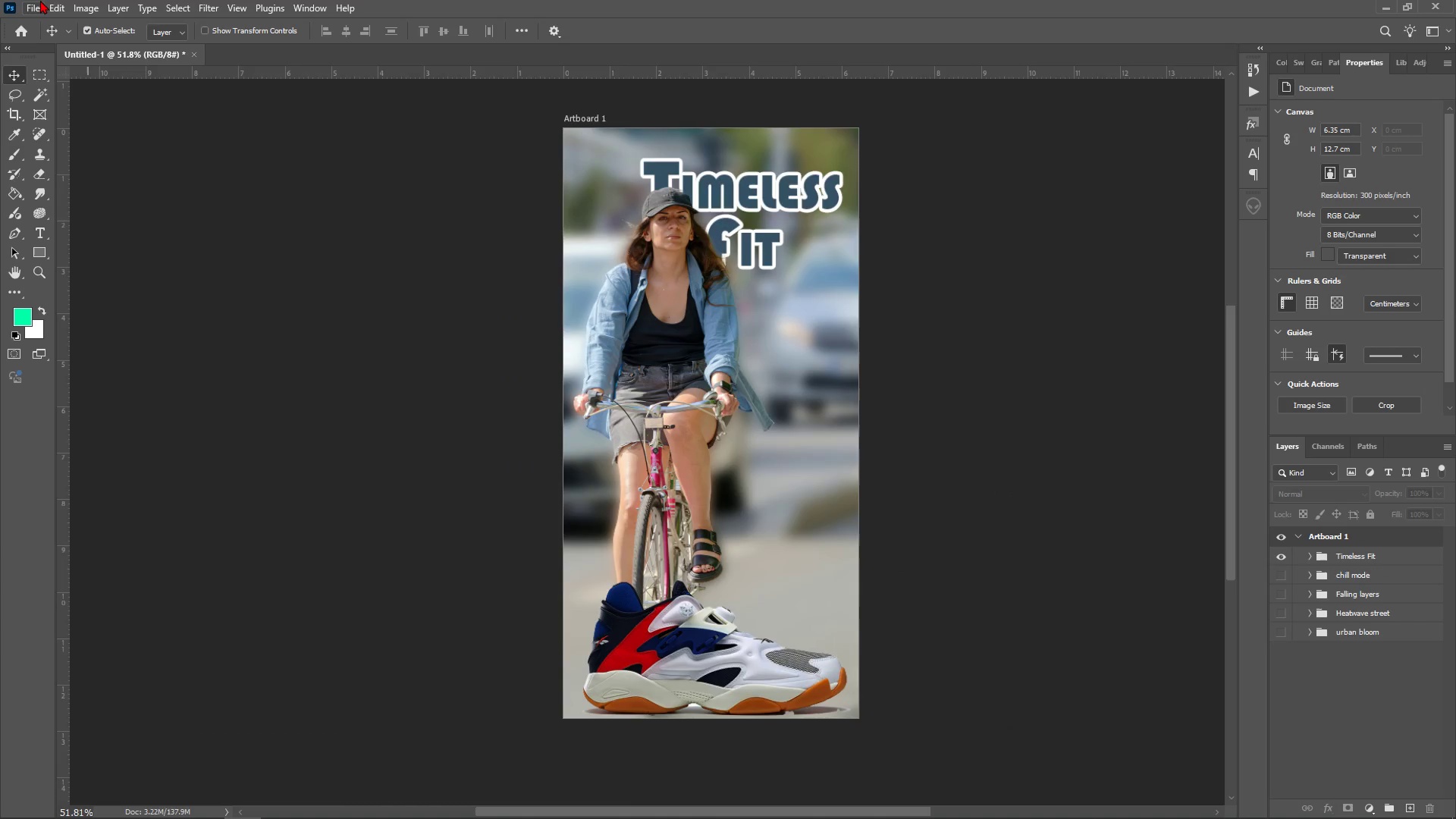 
left_click([39, 2])
 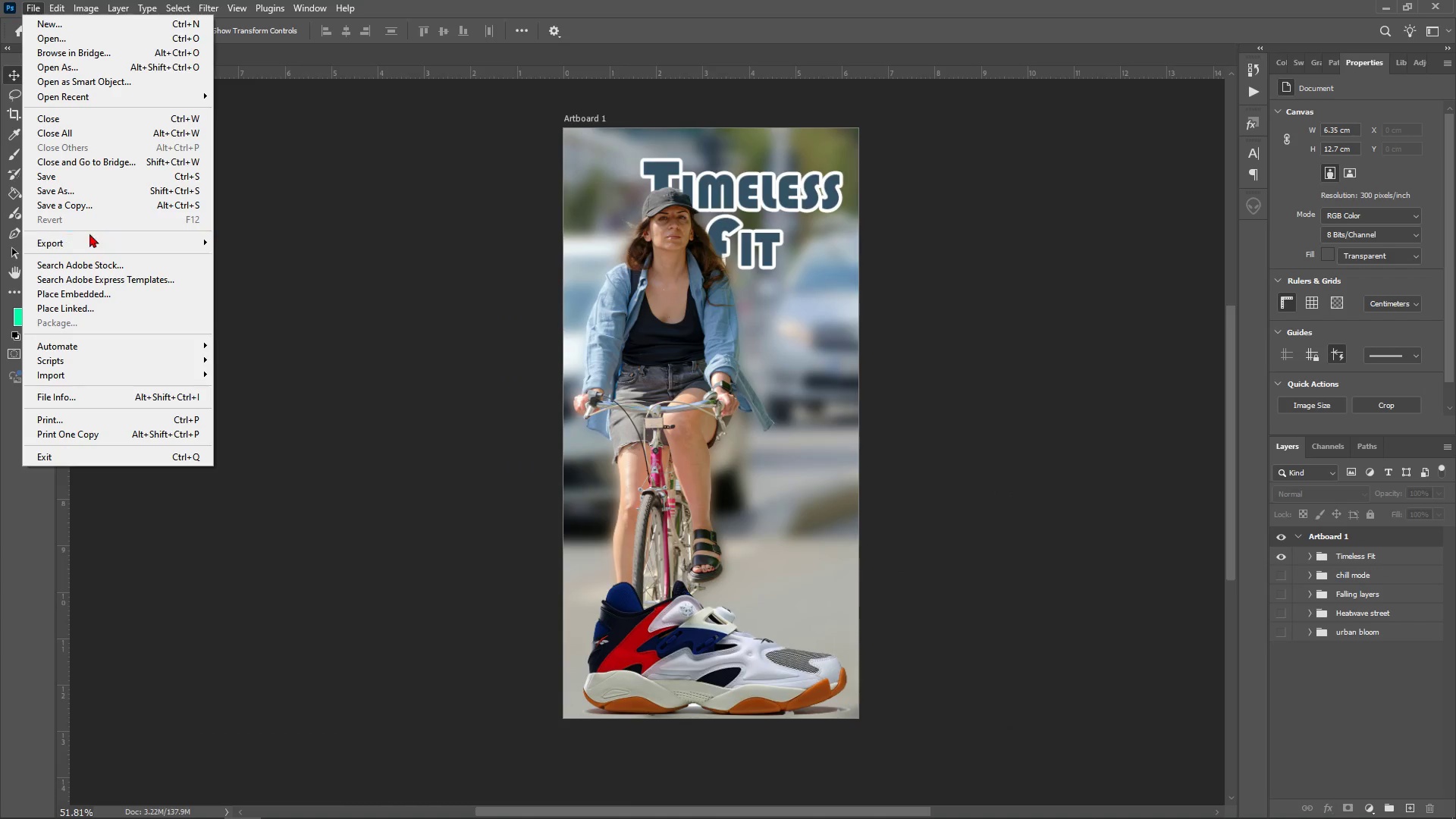 
left_click([89, 234])
 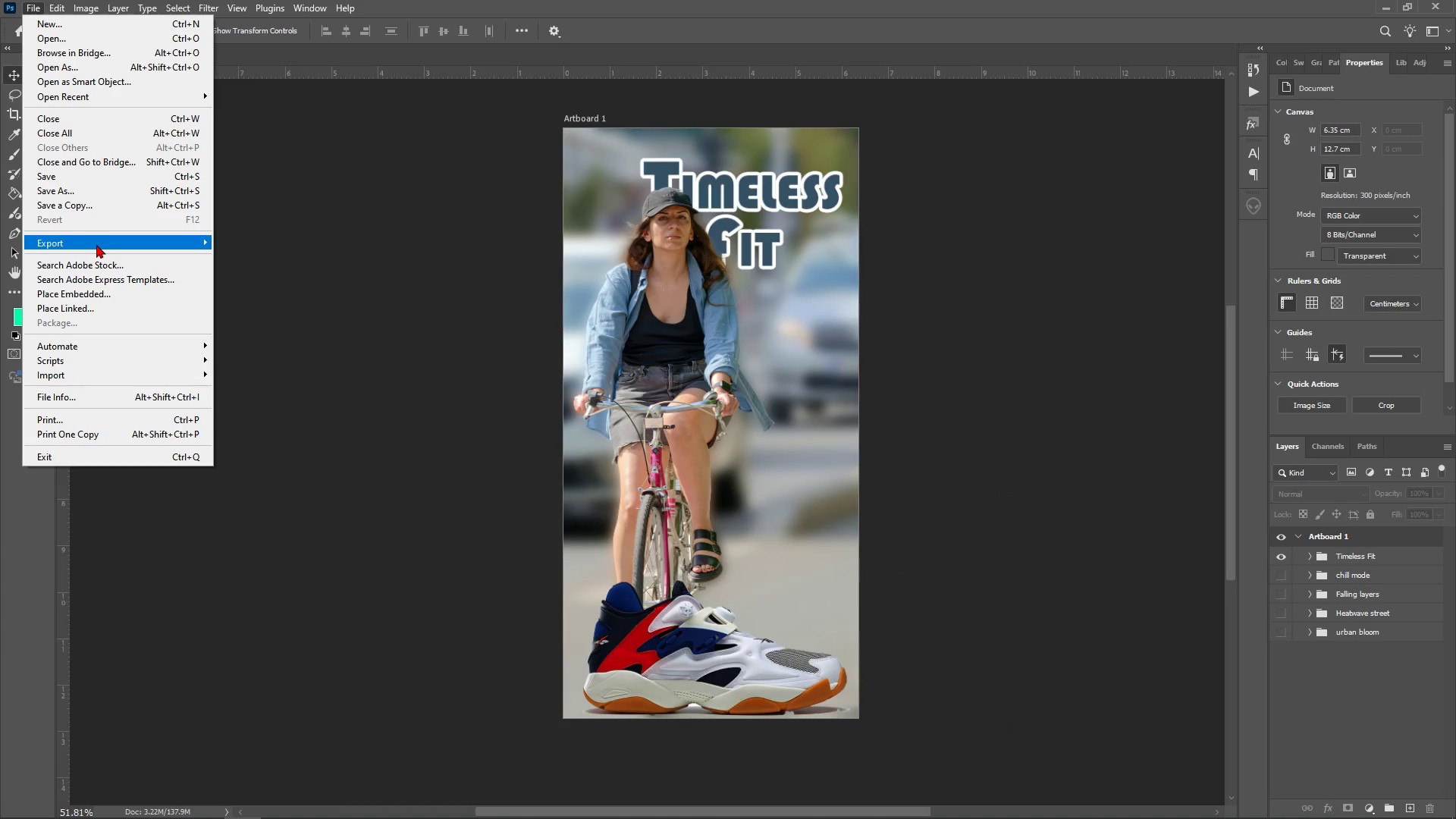 
double_click([96, 244])
 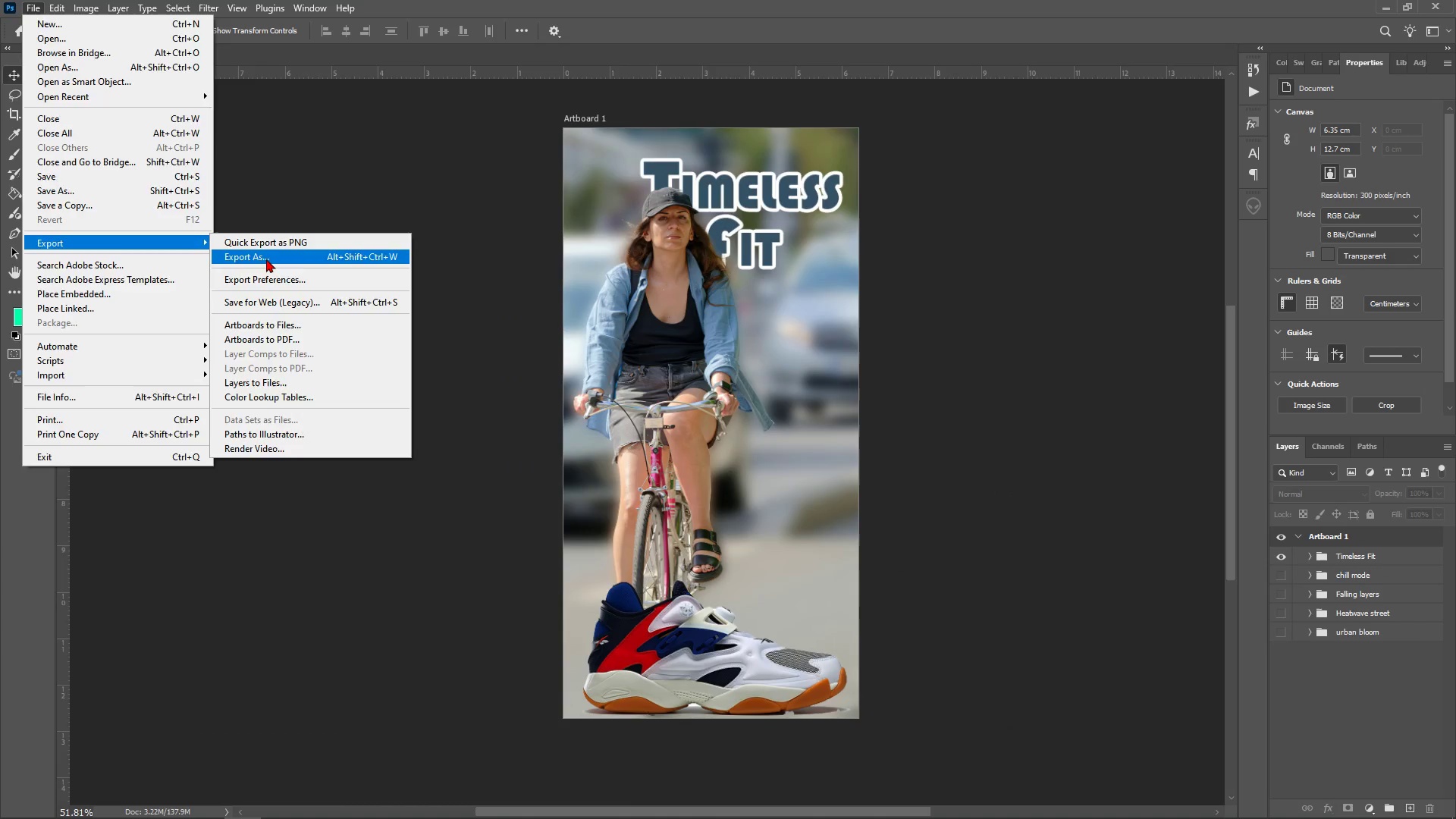 
left_click([266, 259])
 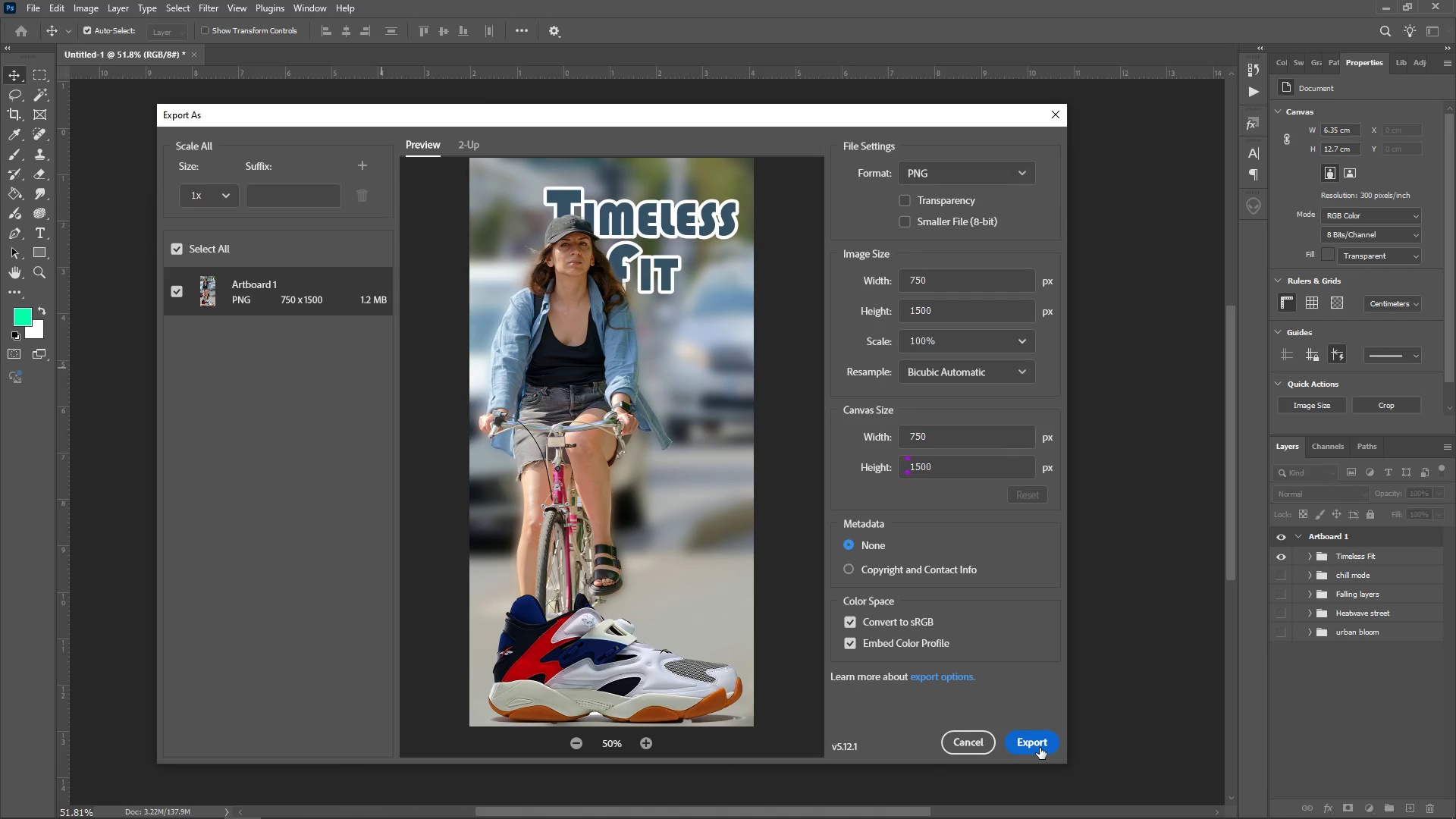 
left_click([1040, 748])
 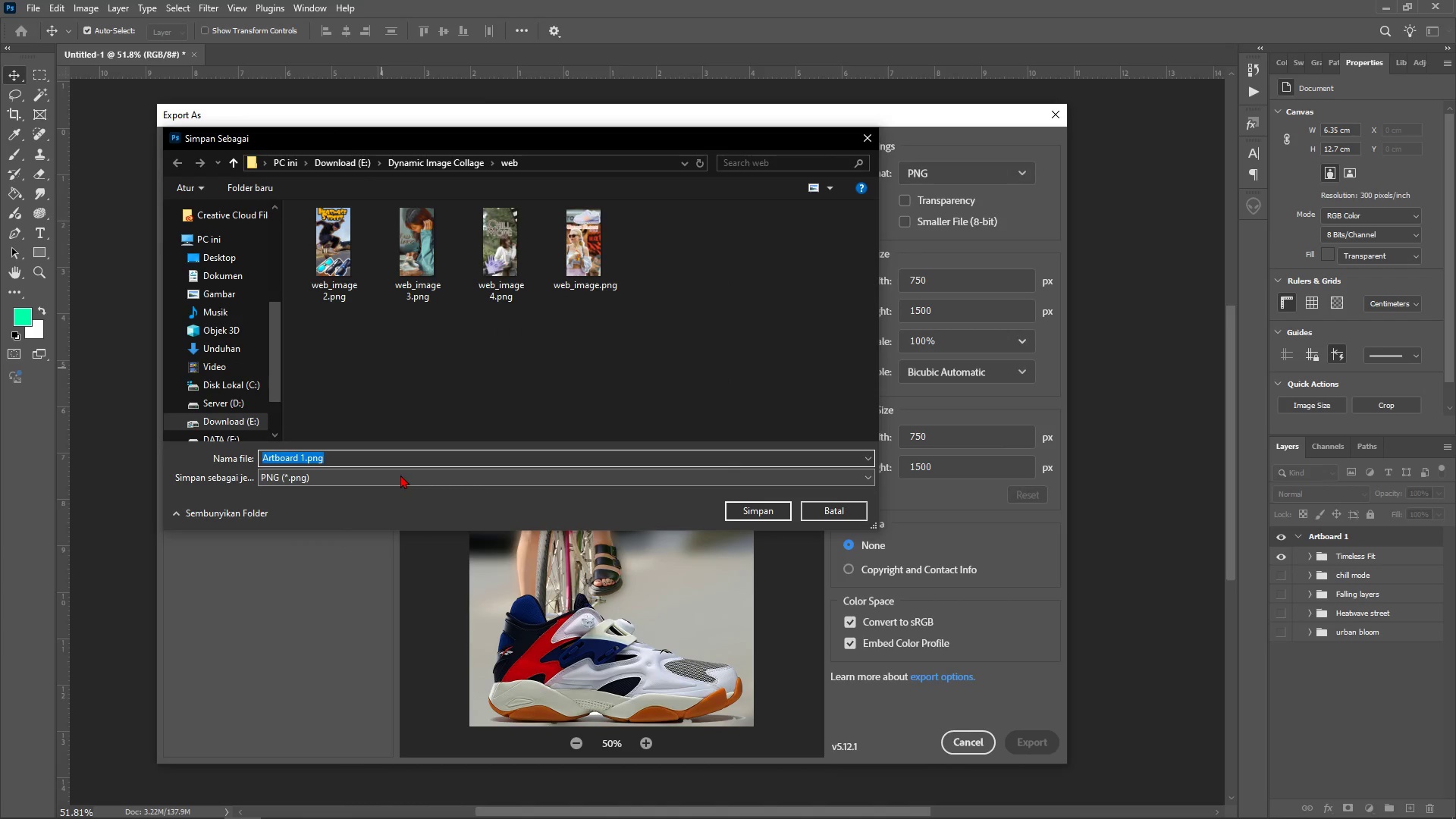 
key(Control+V)
 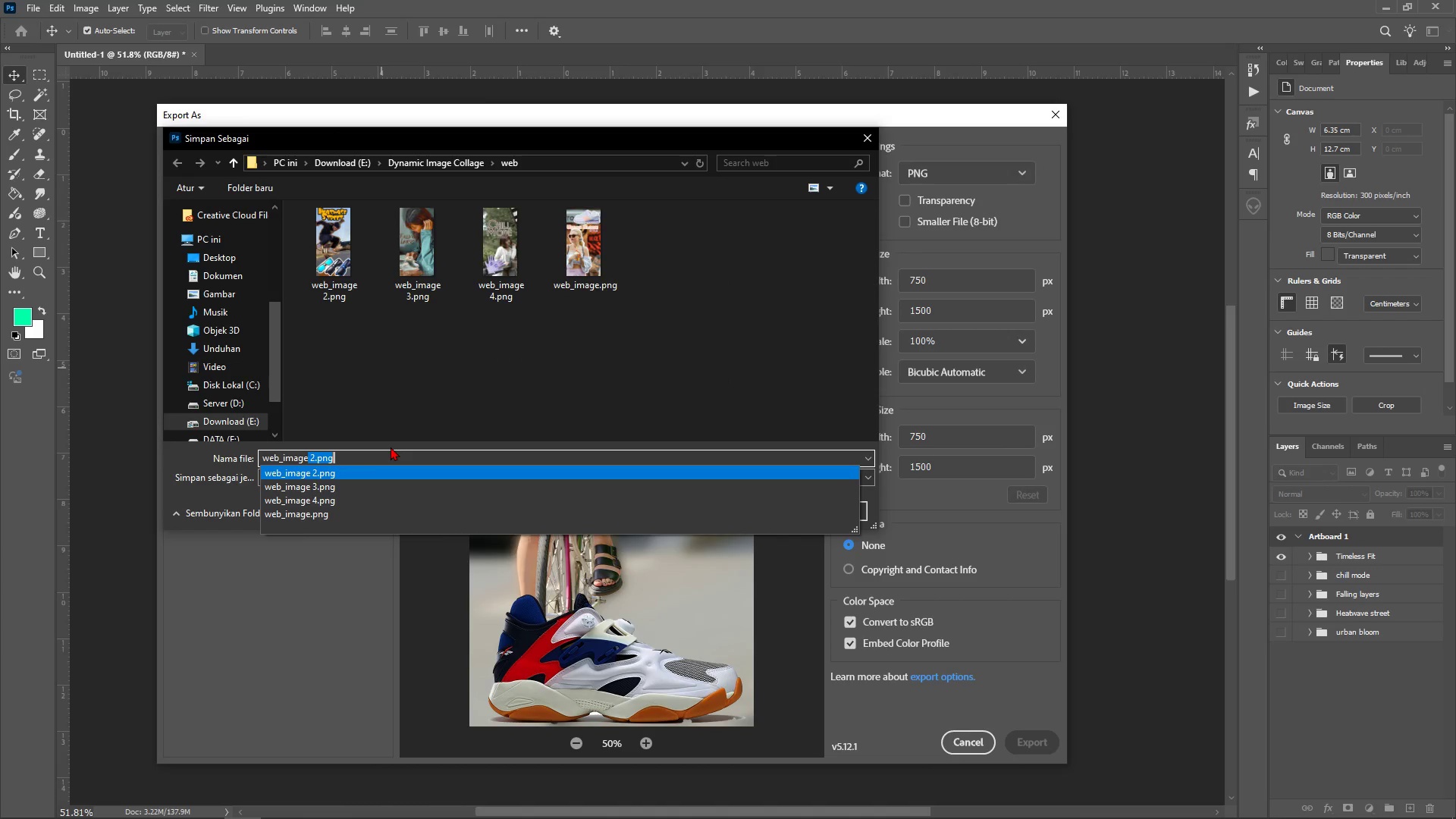 
key(ArrowRight)
 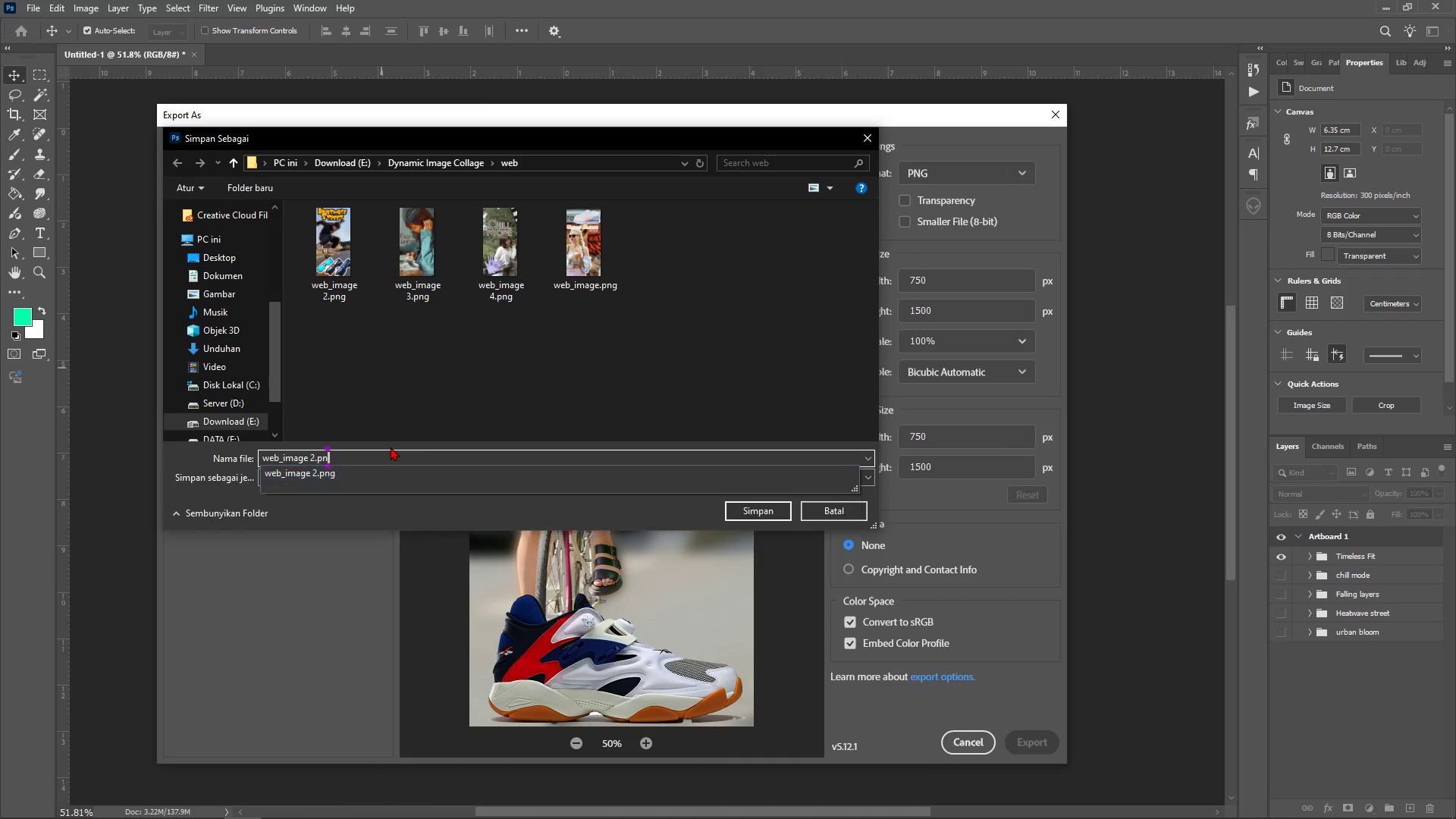 
key(Backspace)
 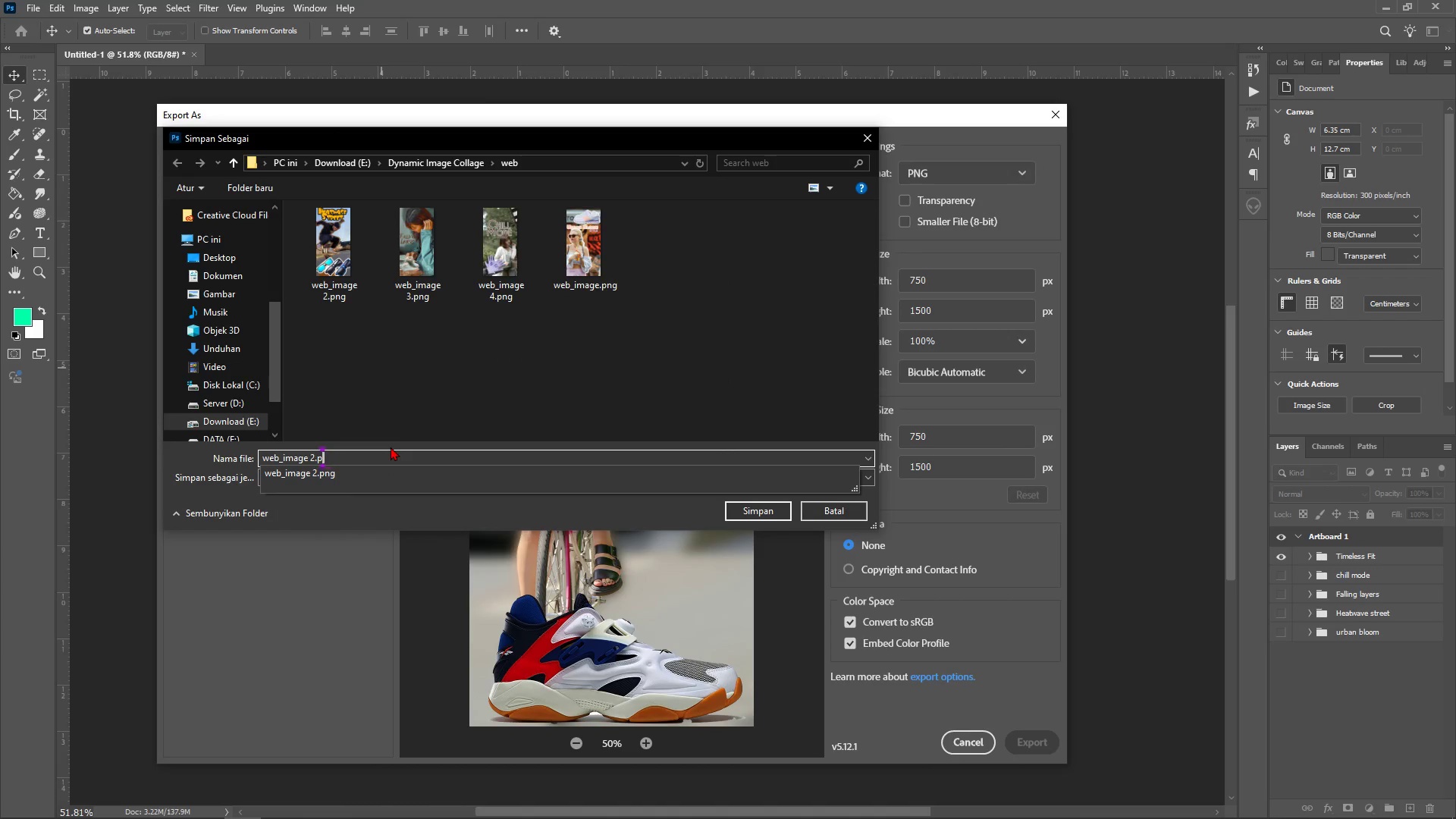 
key(Backspace)
 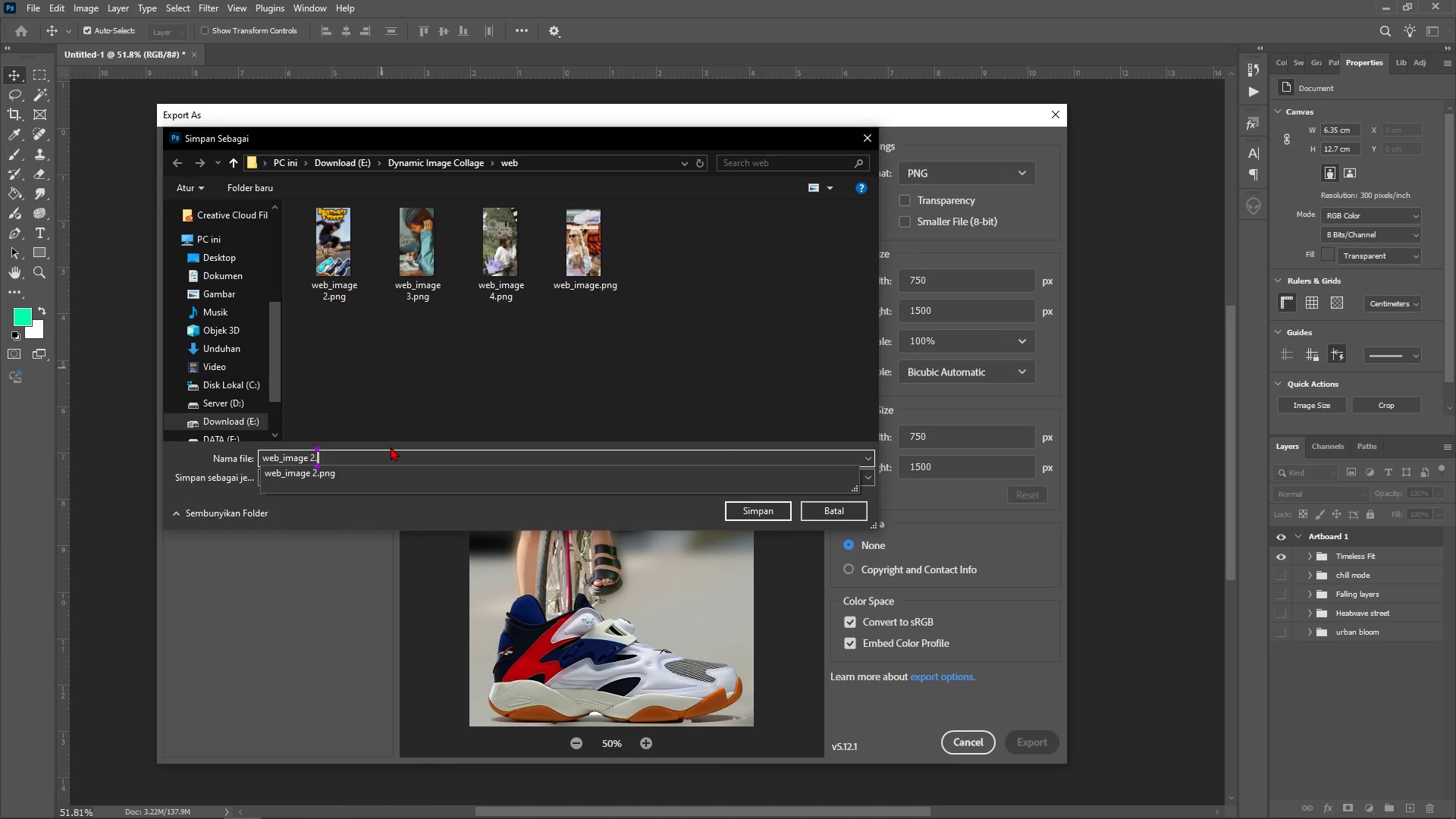 
key(Backspace)
 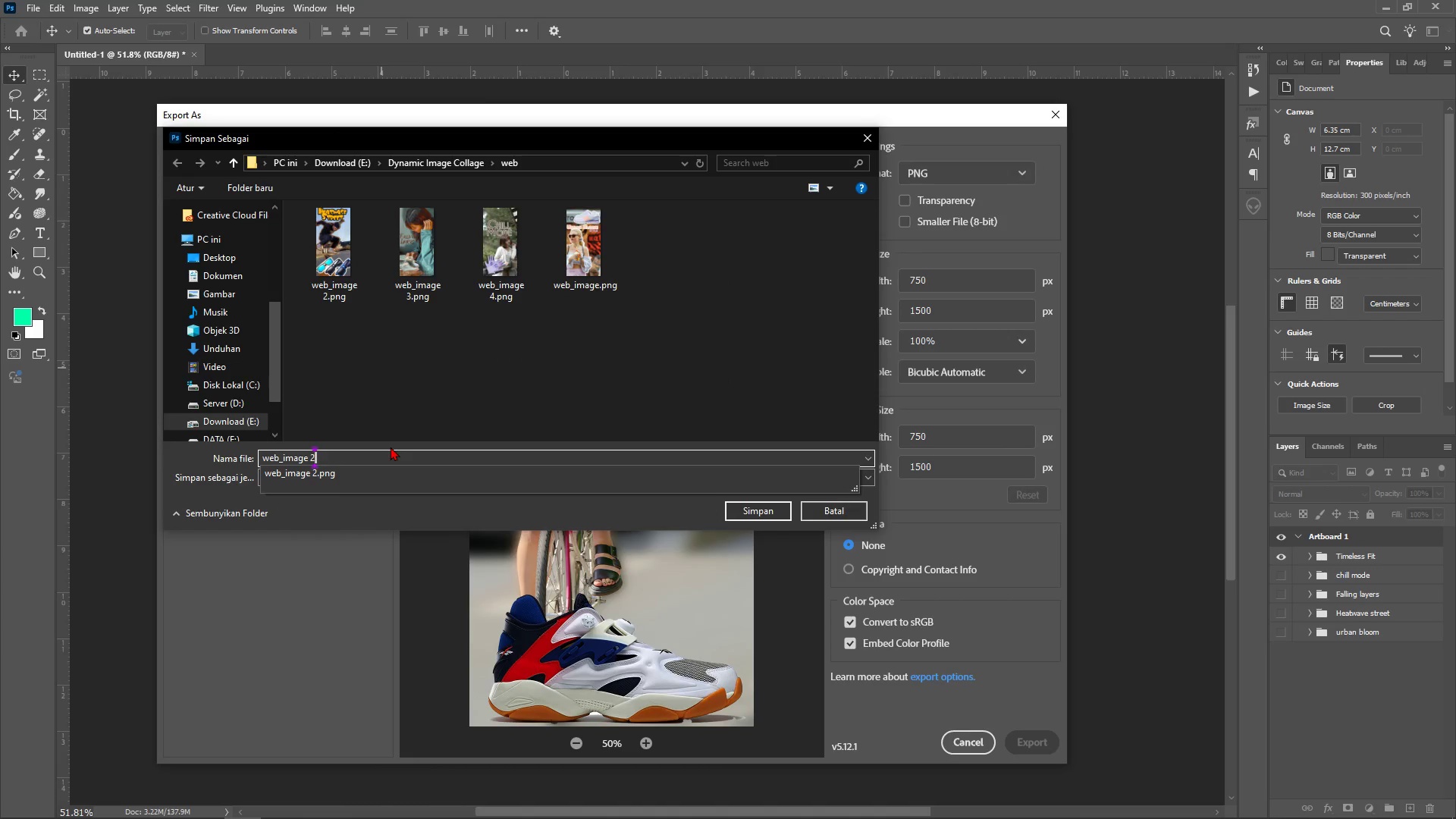 
key(Backspace)
 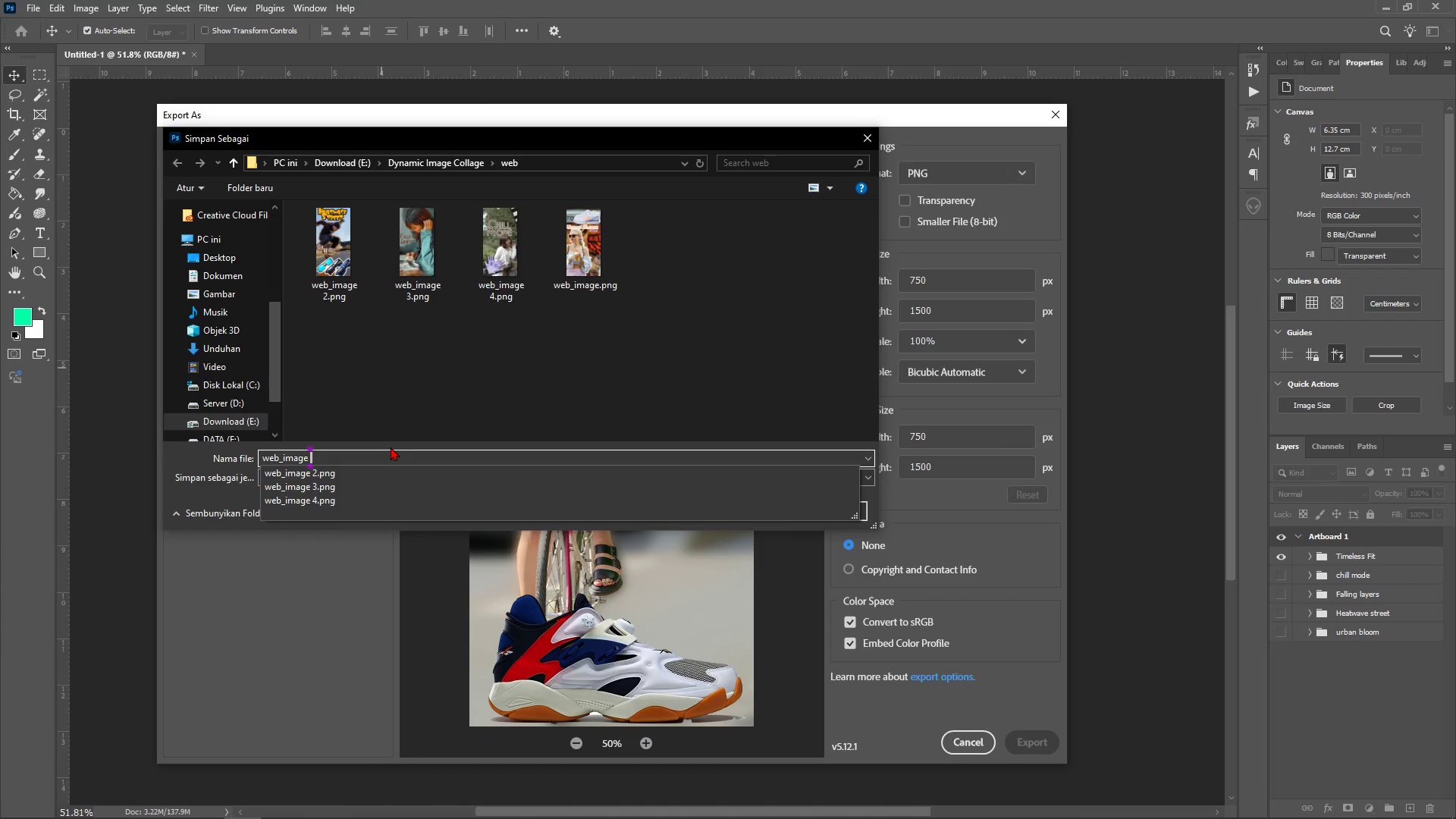 
key(Backspace)
 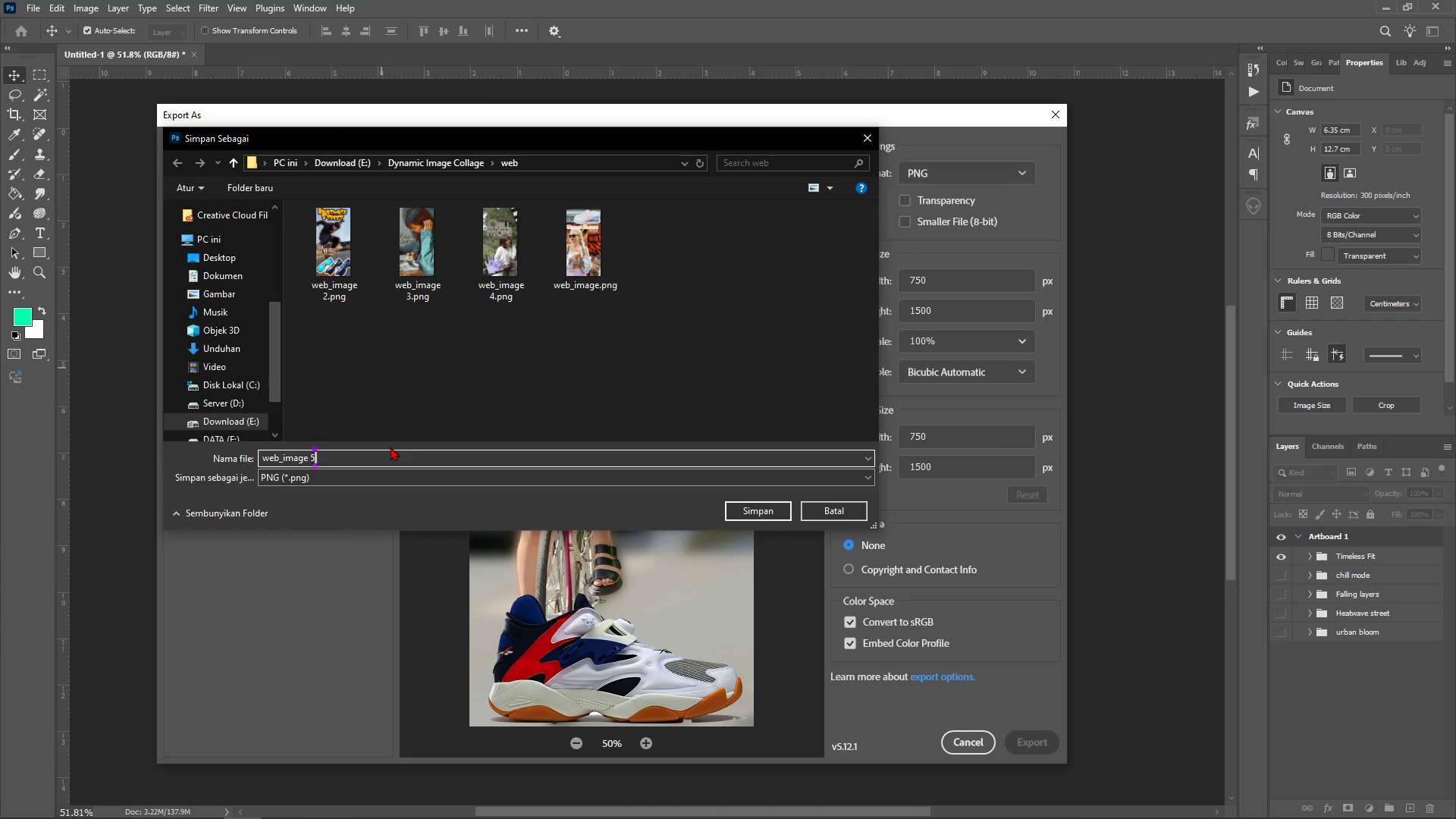 
key(5)
 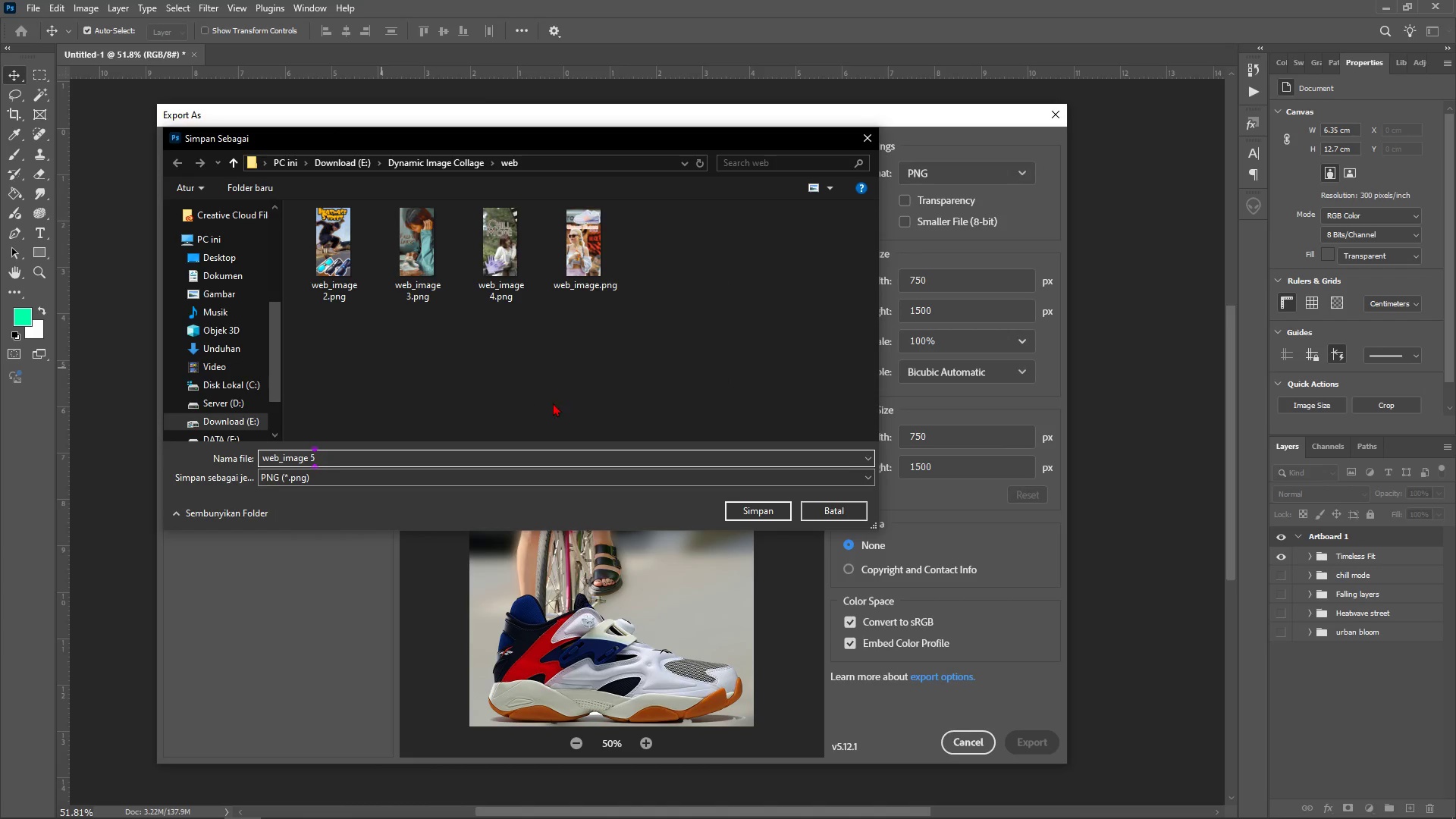 
left_click([578, 400])
 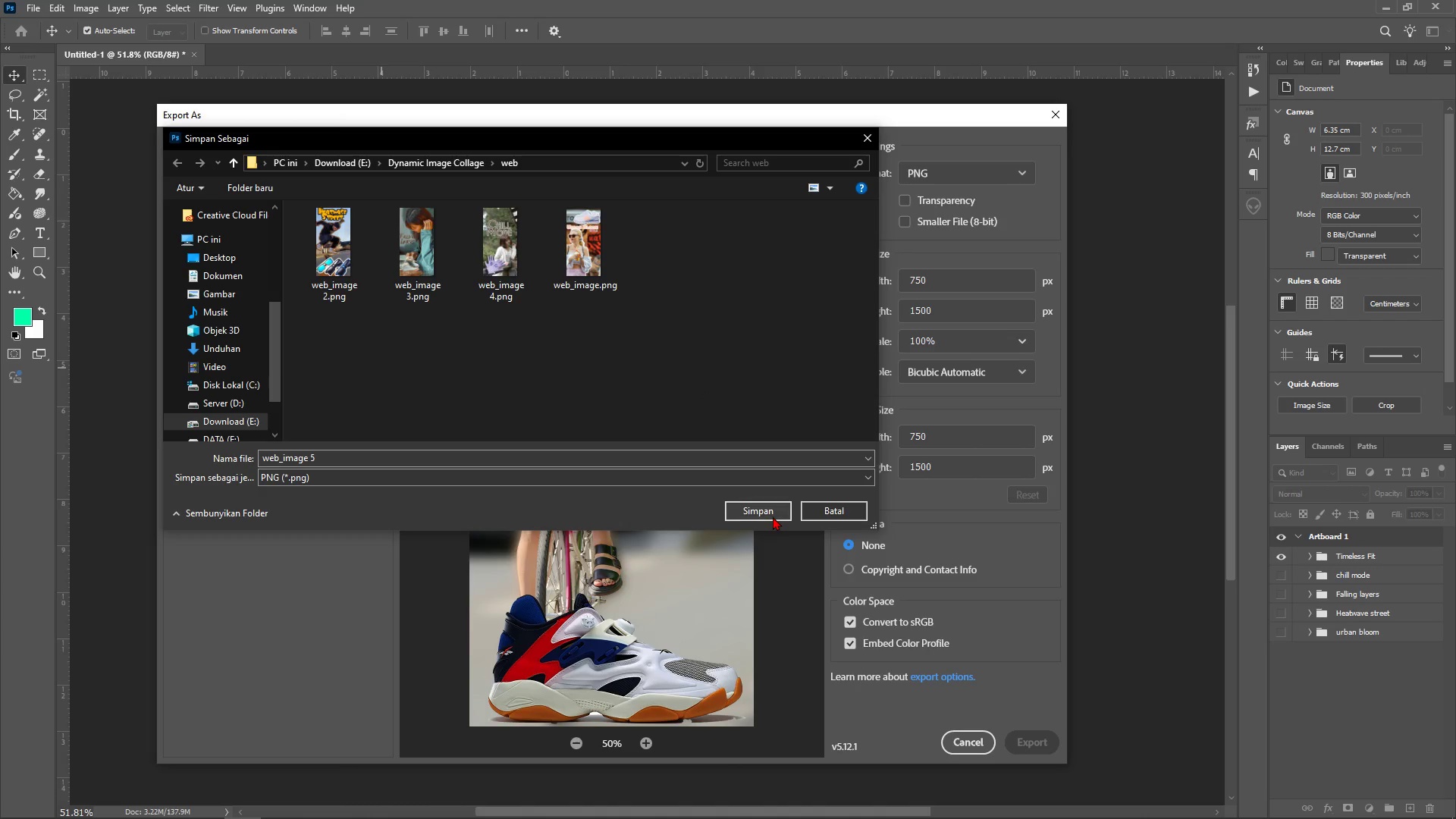 
left_click([767, 501])
 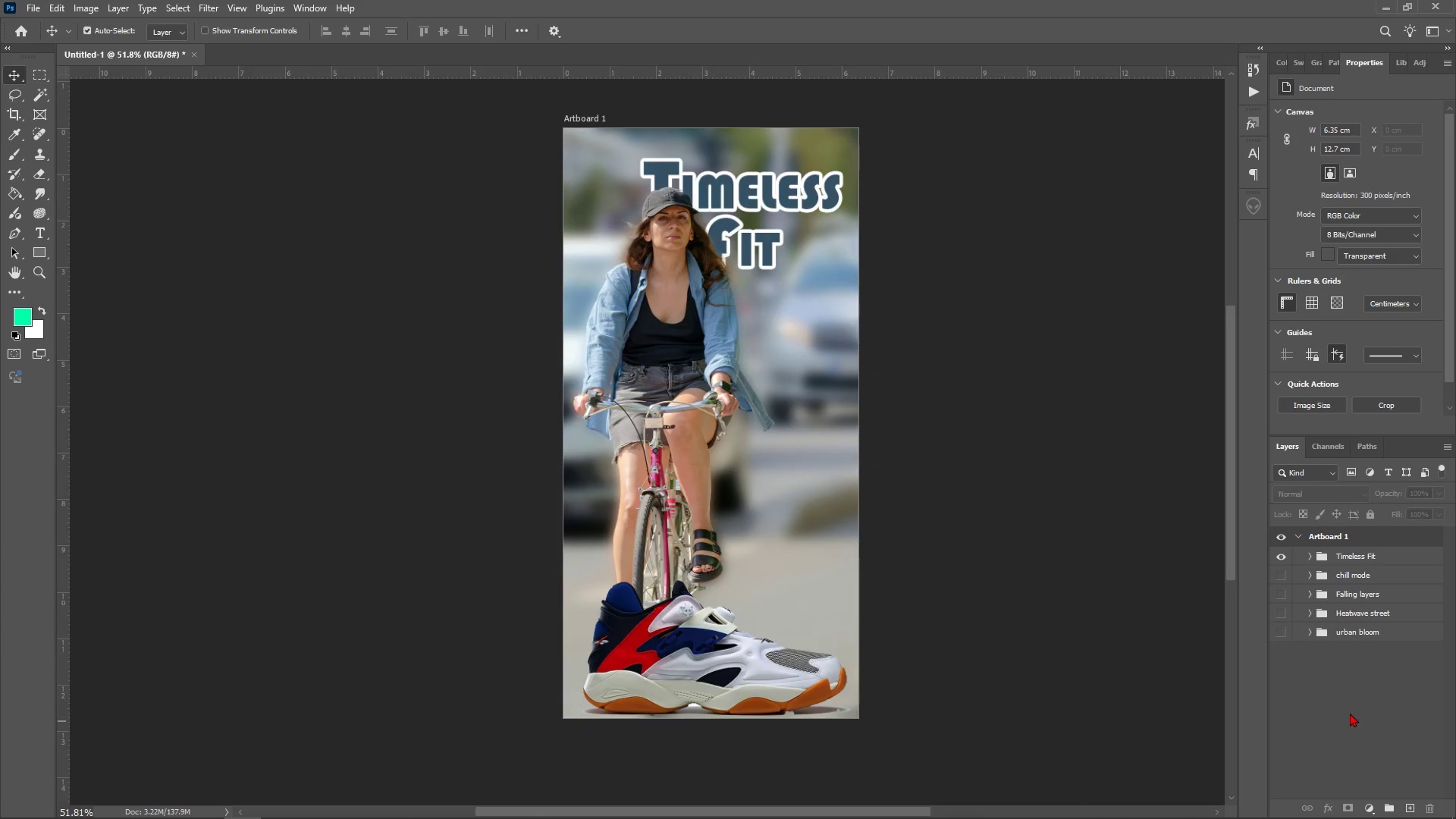 
left_click([1335, 704])
 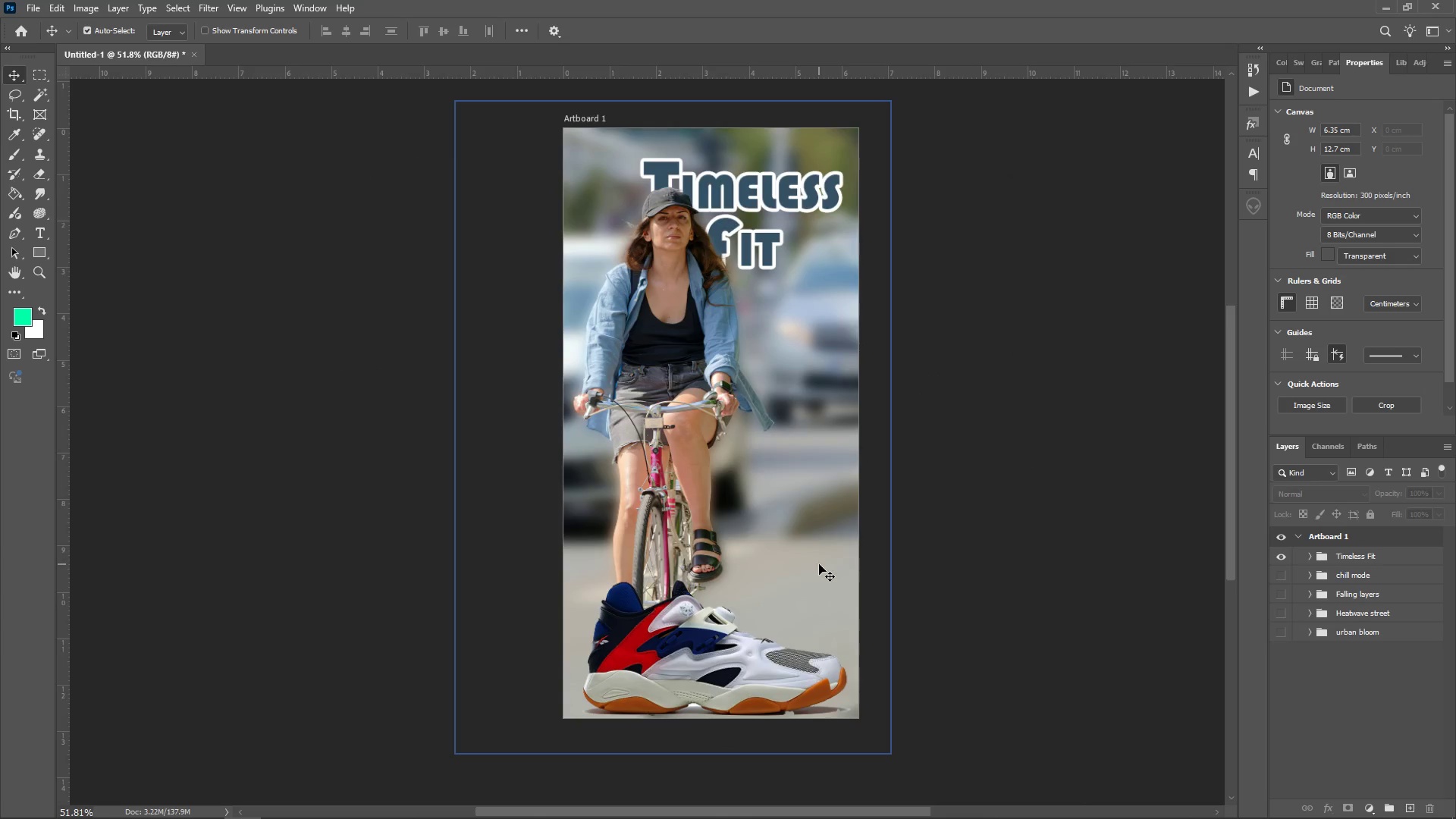 
key(Alt+Tab)
 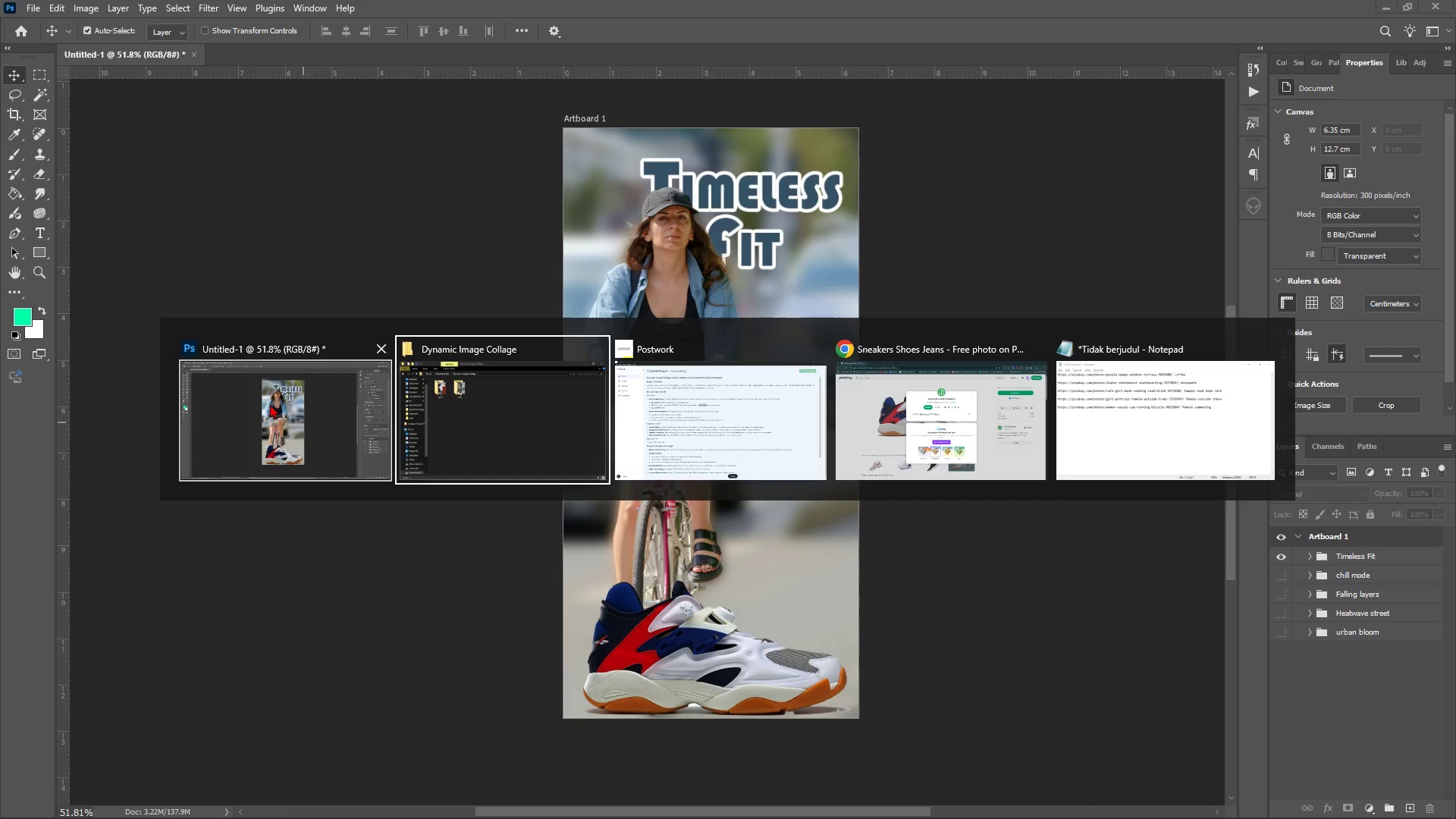 
key(Alt+Tab)